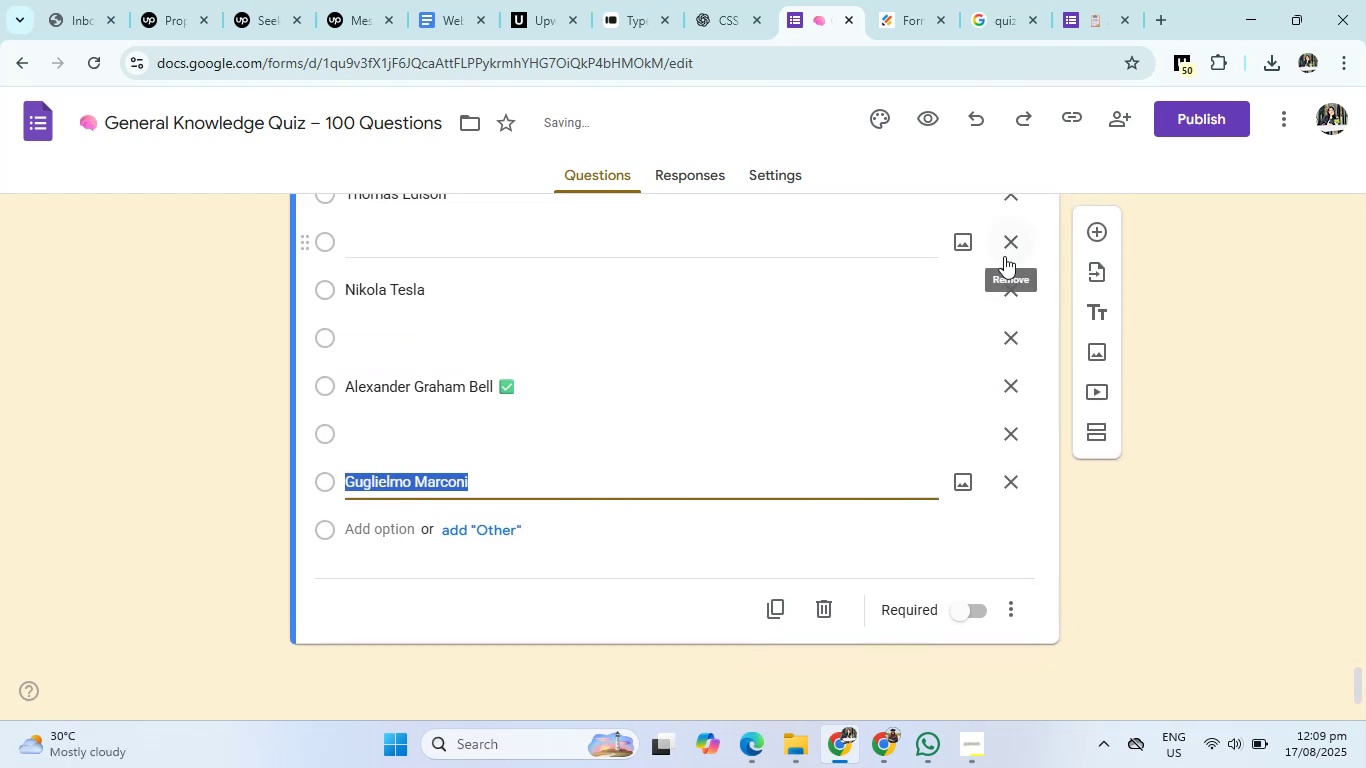 
left_click([1004, 256])
 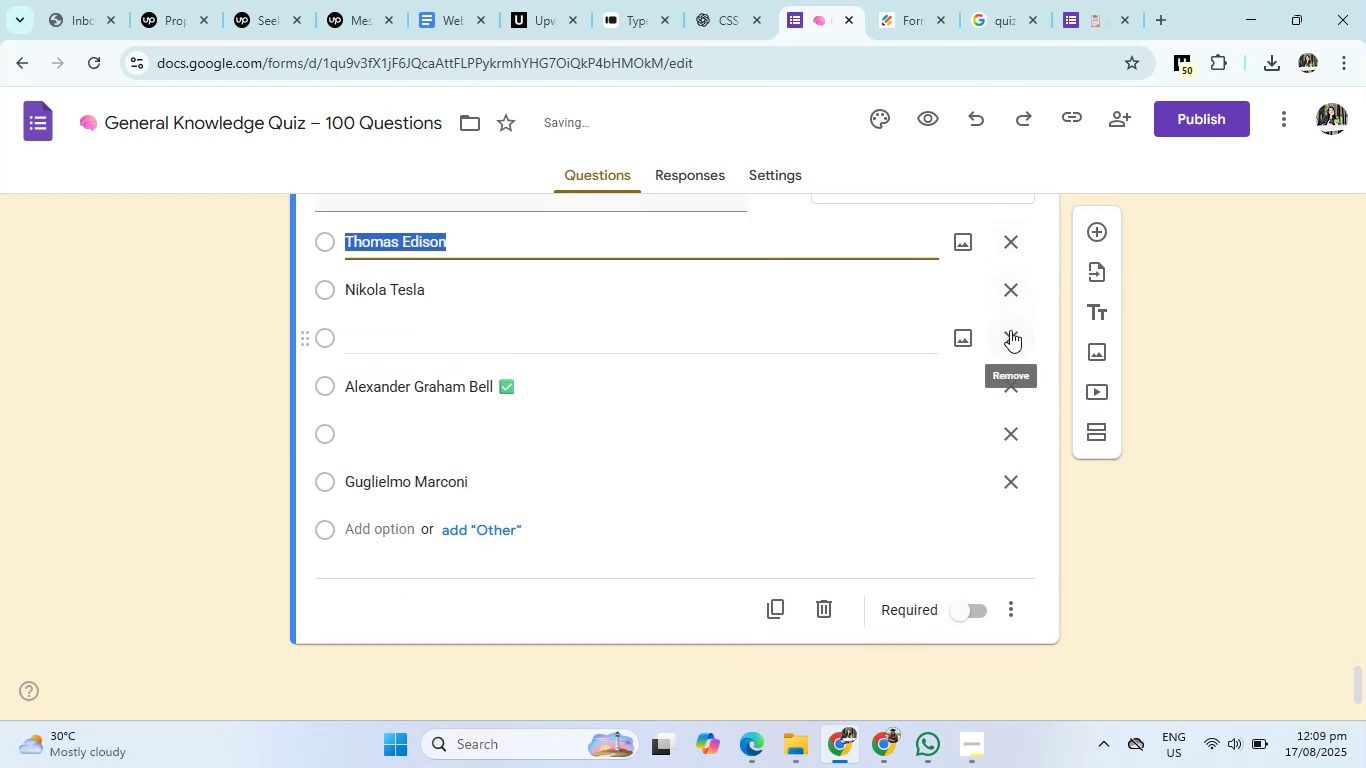 
left_click([1010, 330])
 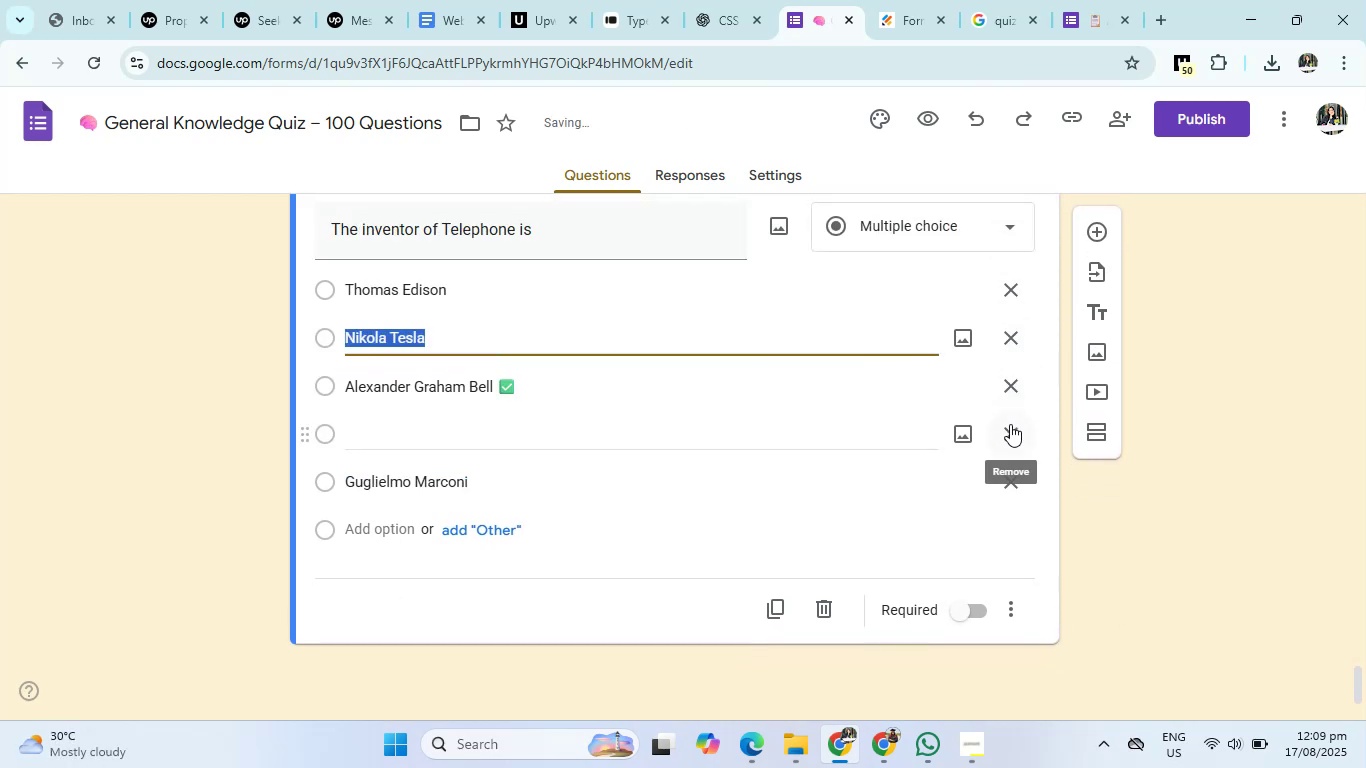 
left_click([1010, 424])
 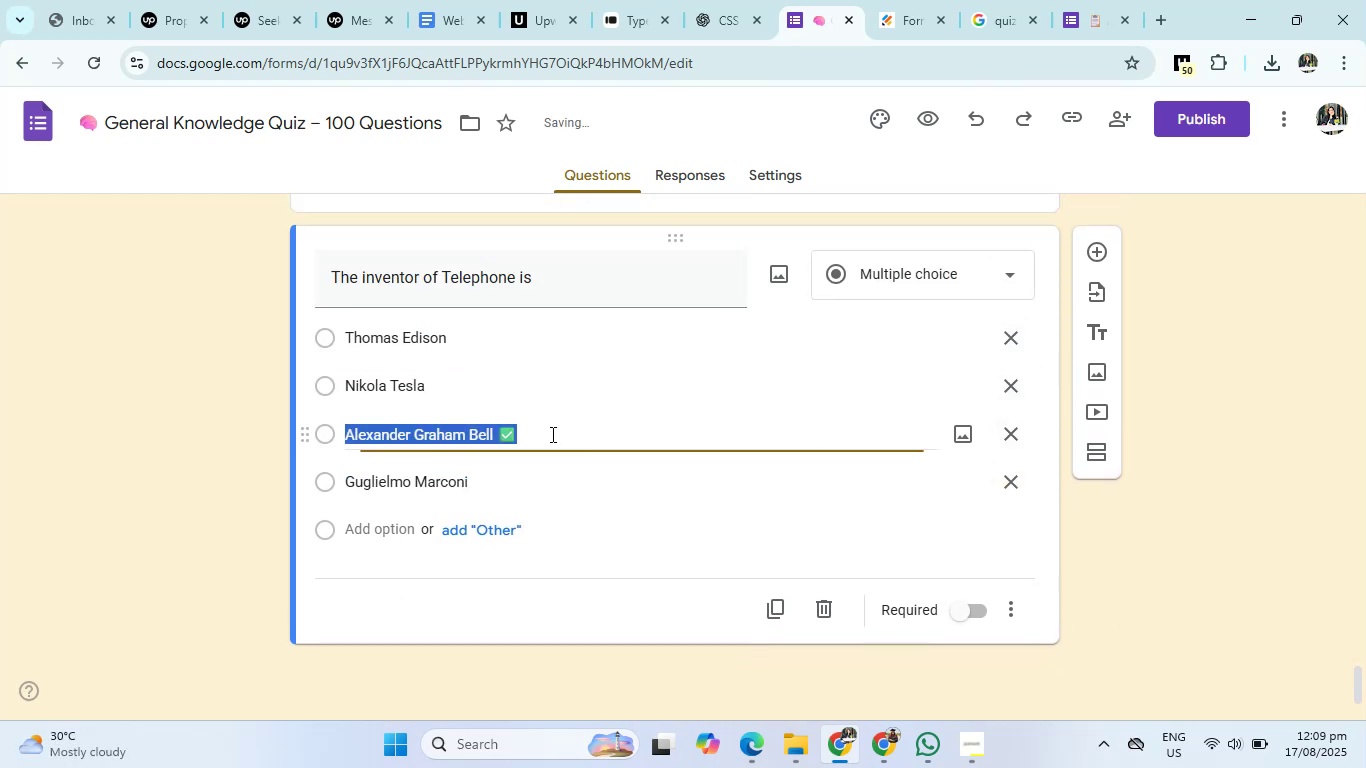 
double_click([551, 434])
 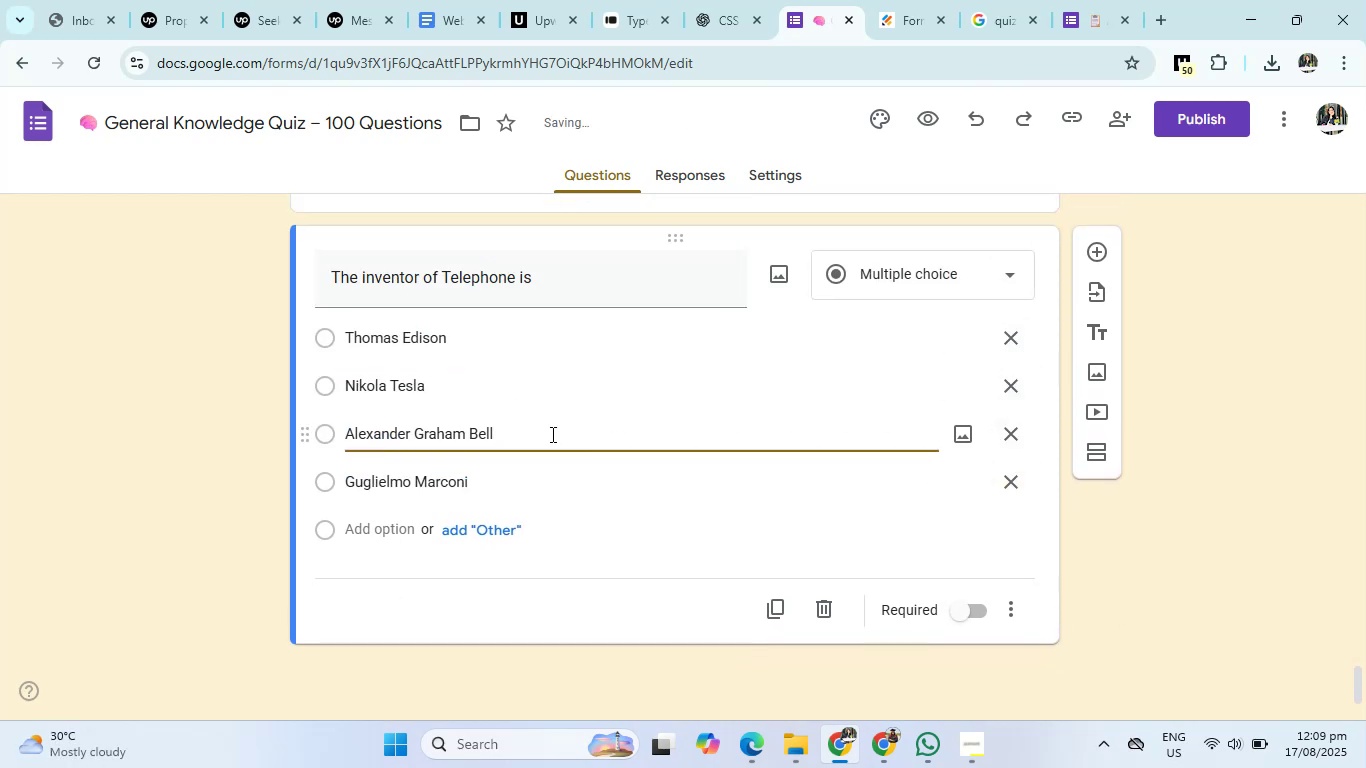 
key(Backspace)
 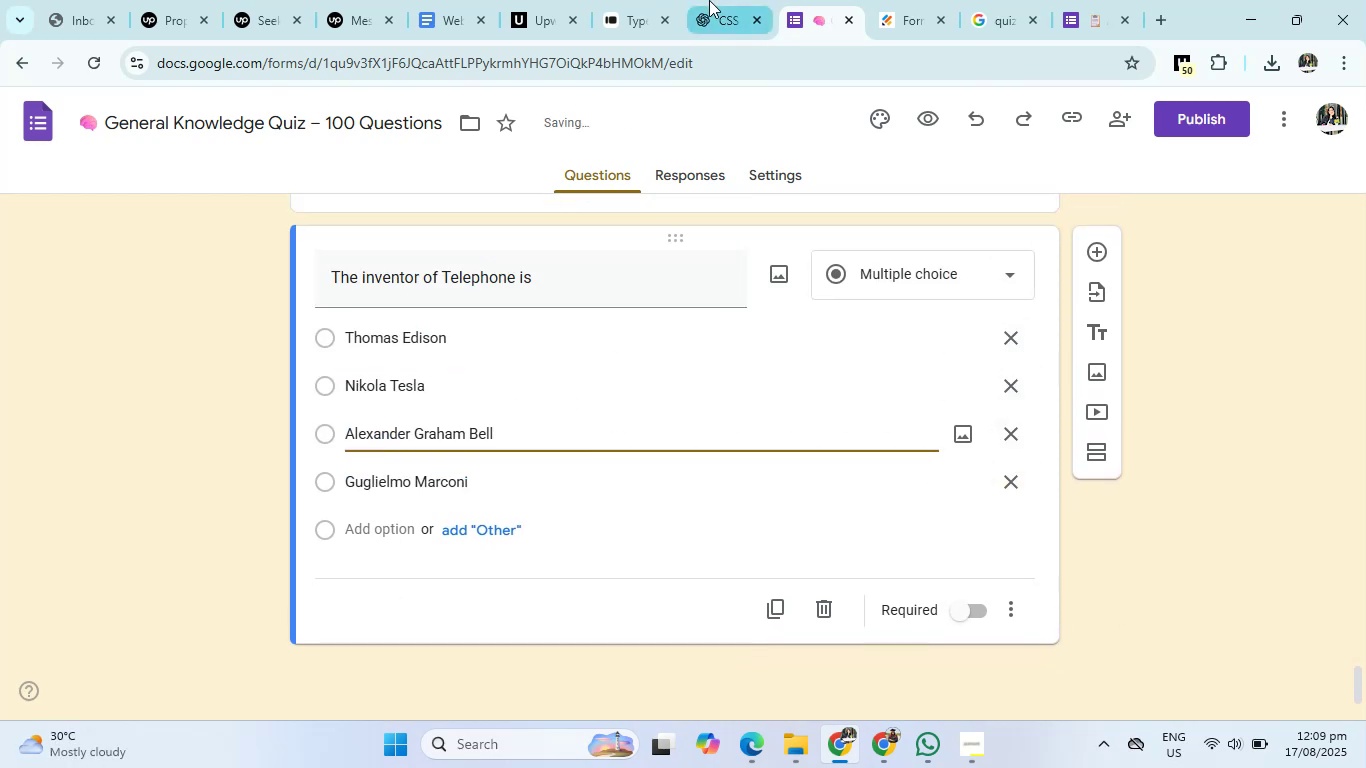 
left_click([709, 0])
 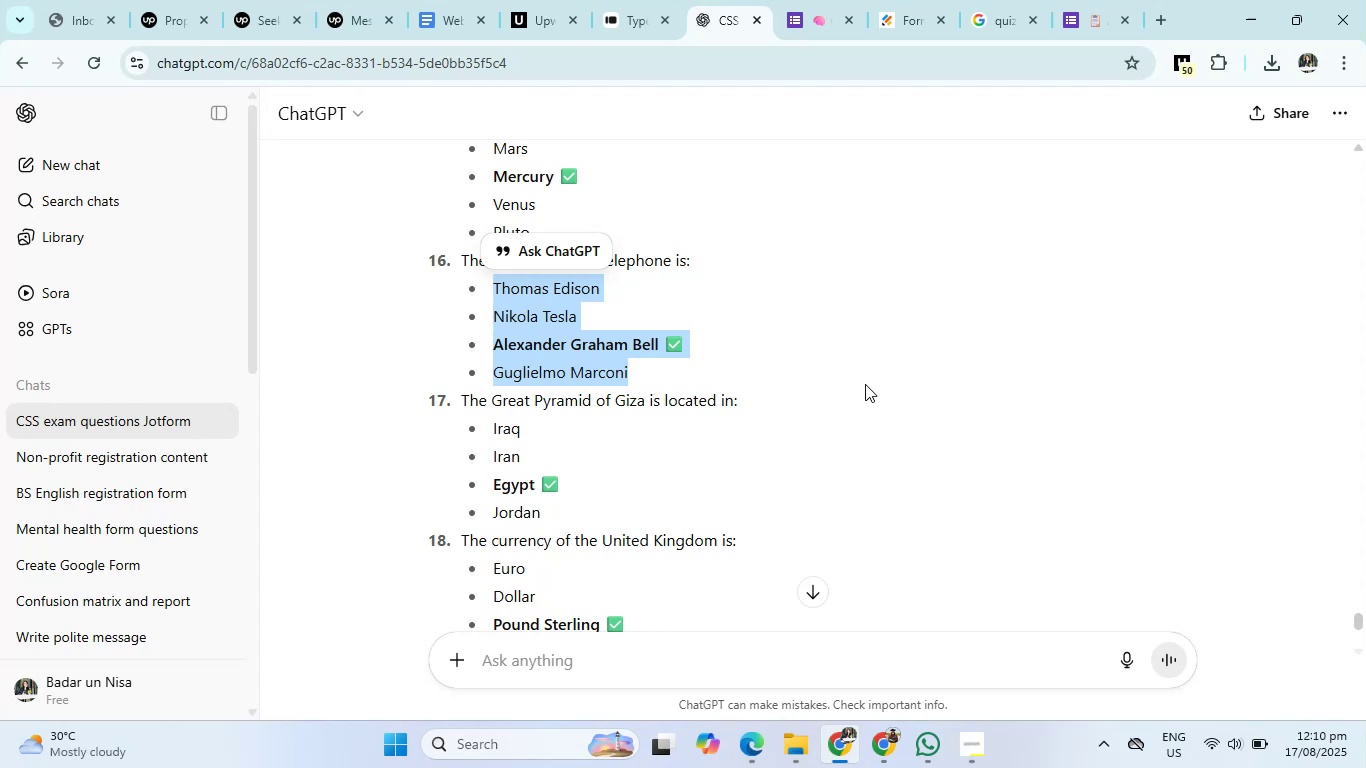 
left_click([830, 0])
 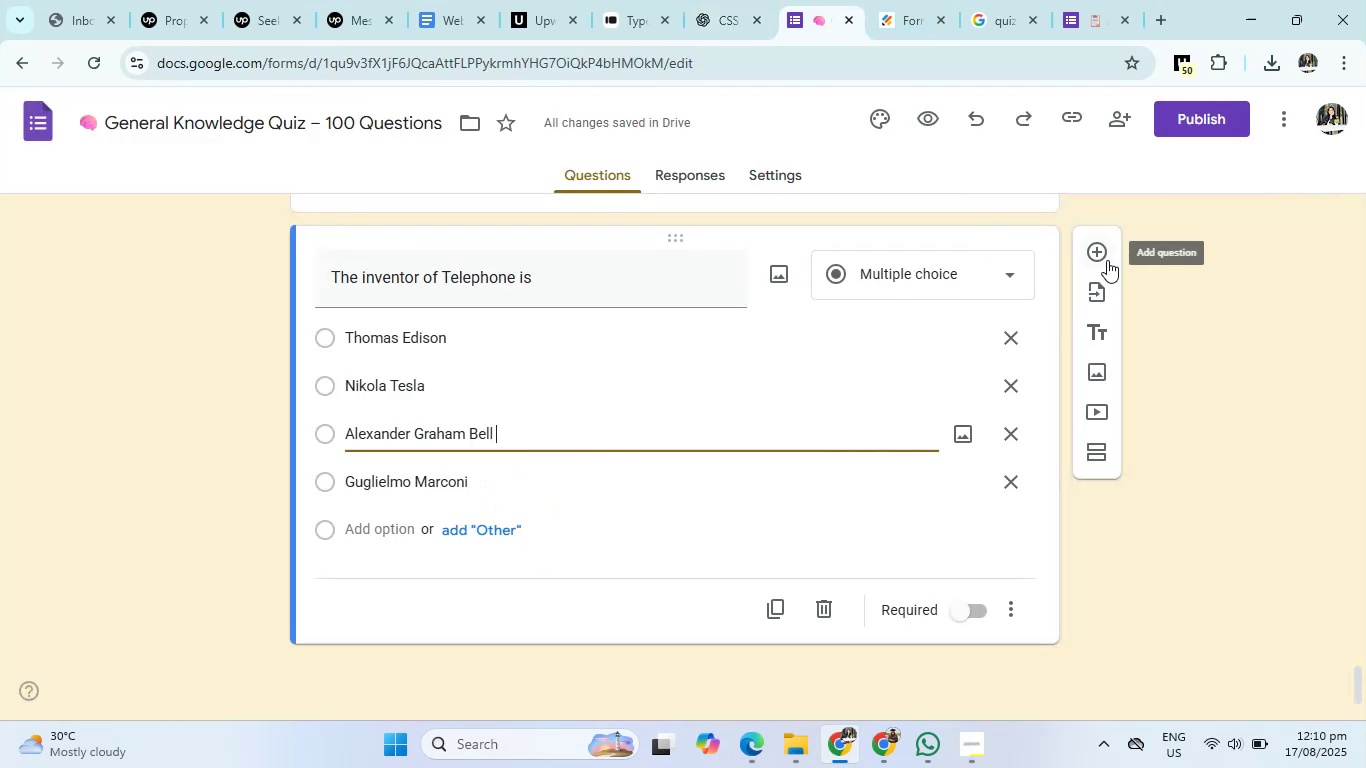 
left_click([1107, 260])
 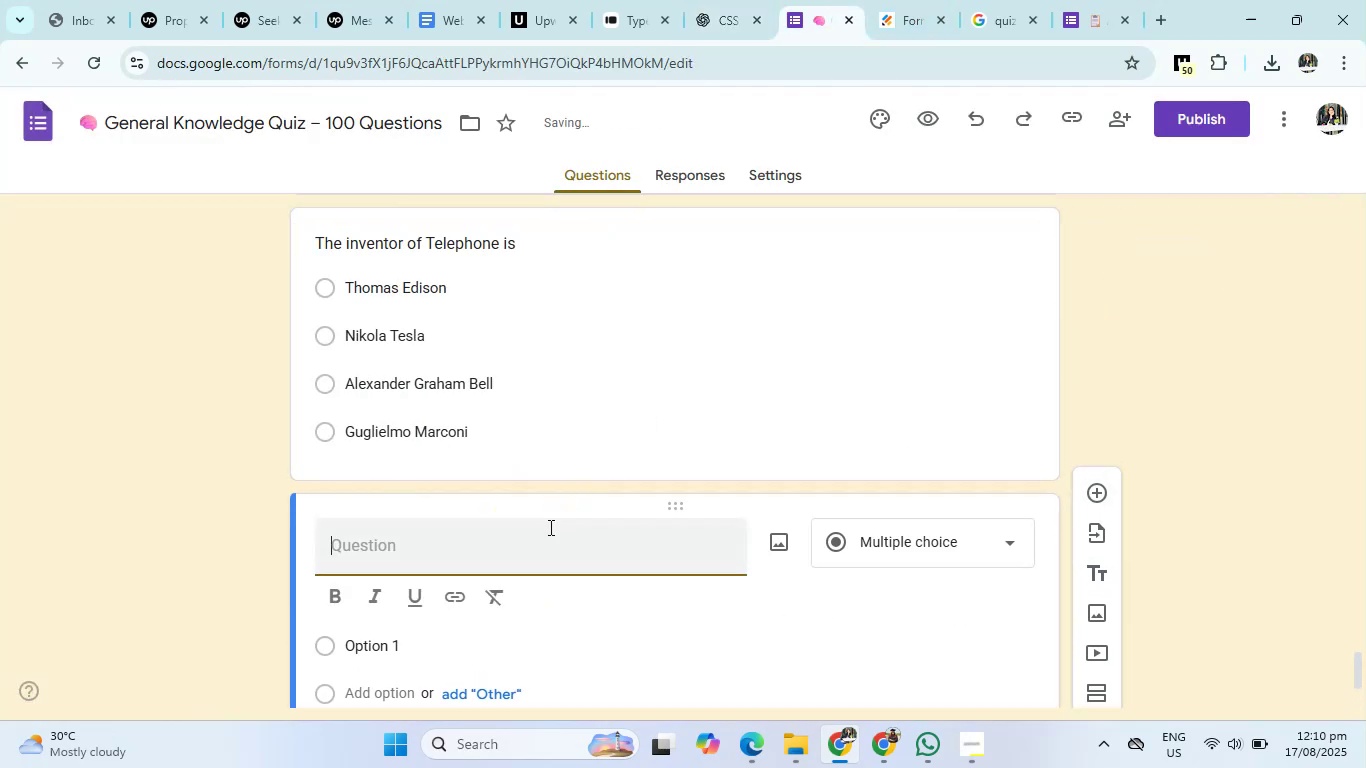 
type(The Payramid of Gia is located in)
 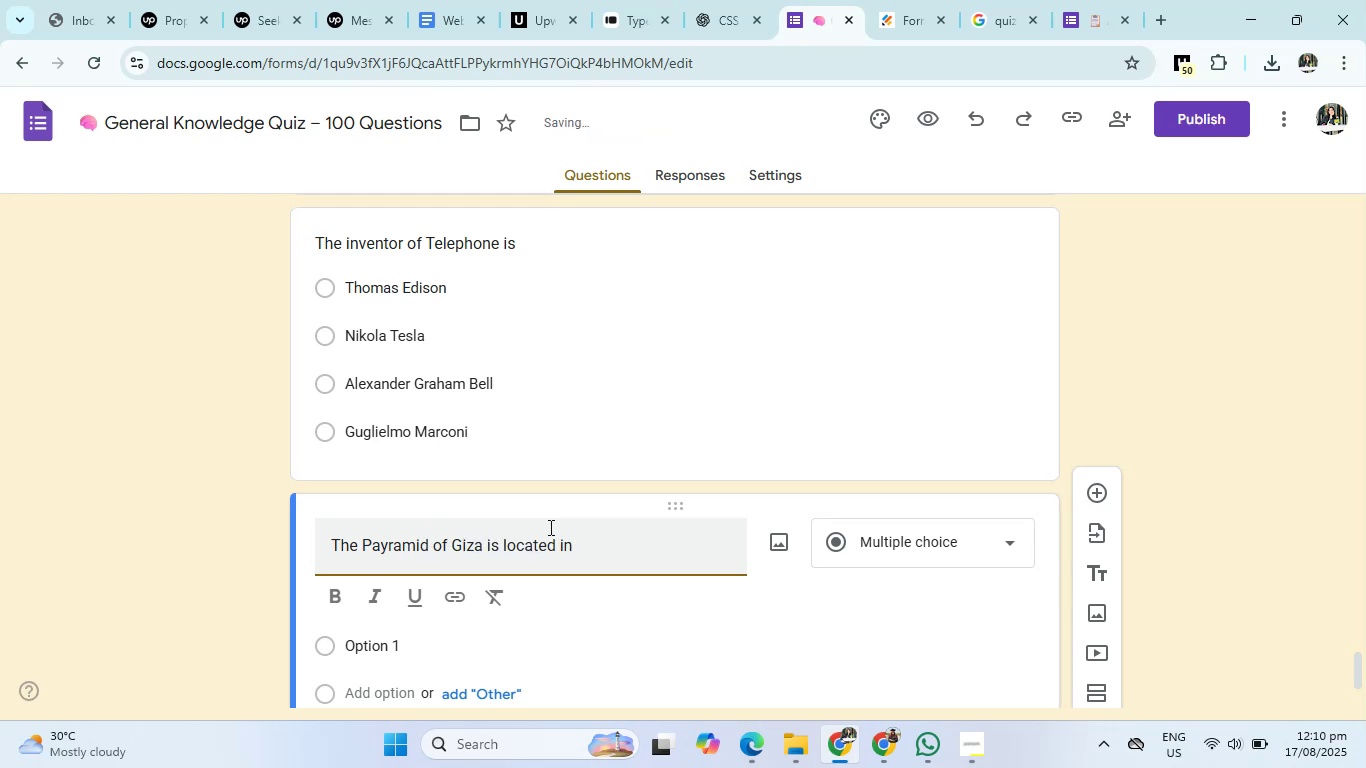 
hold_key(key=Z, duration=0.31)
 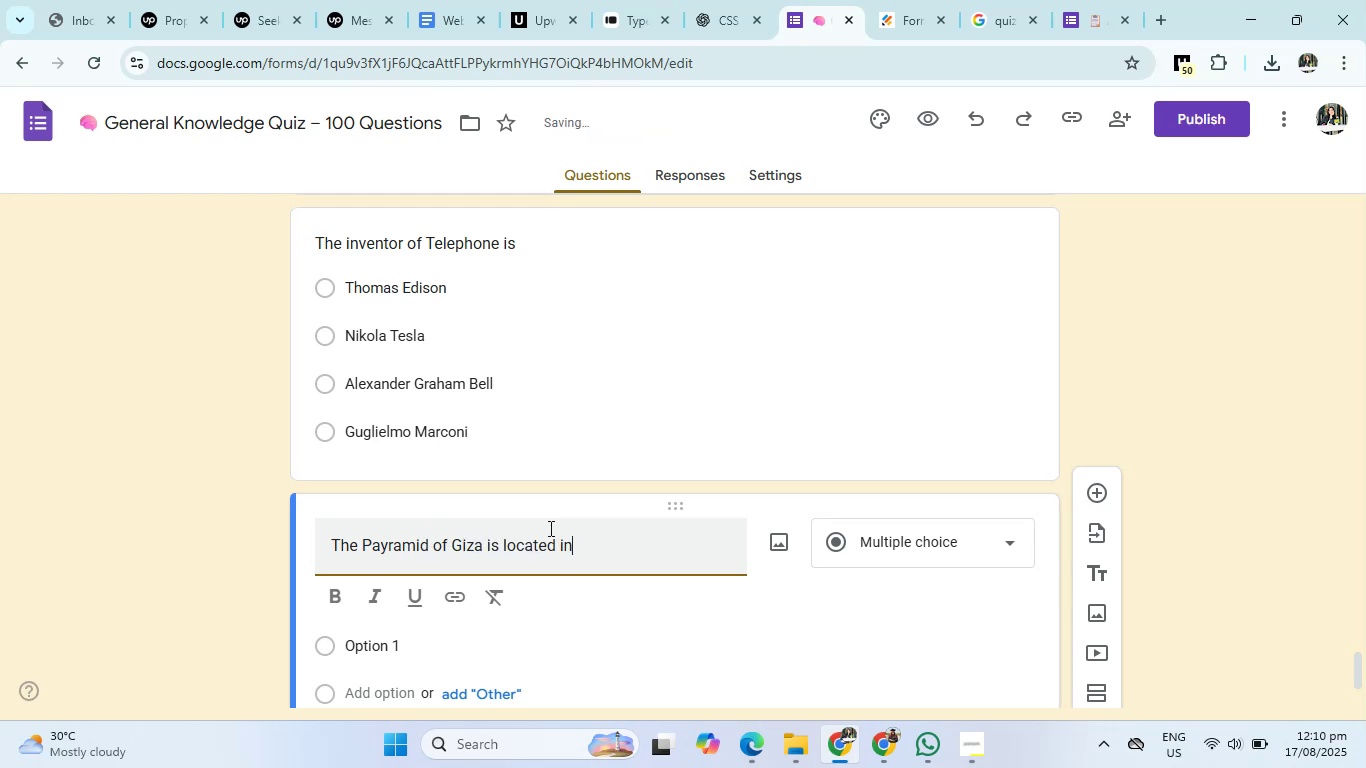 
left_click([745, 0])
 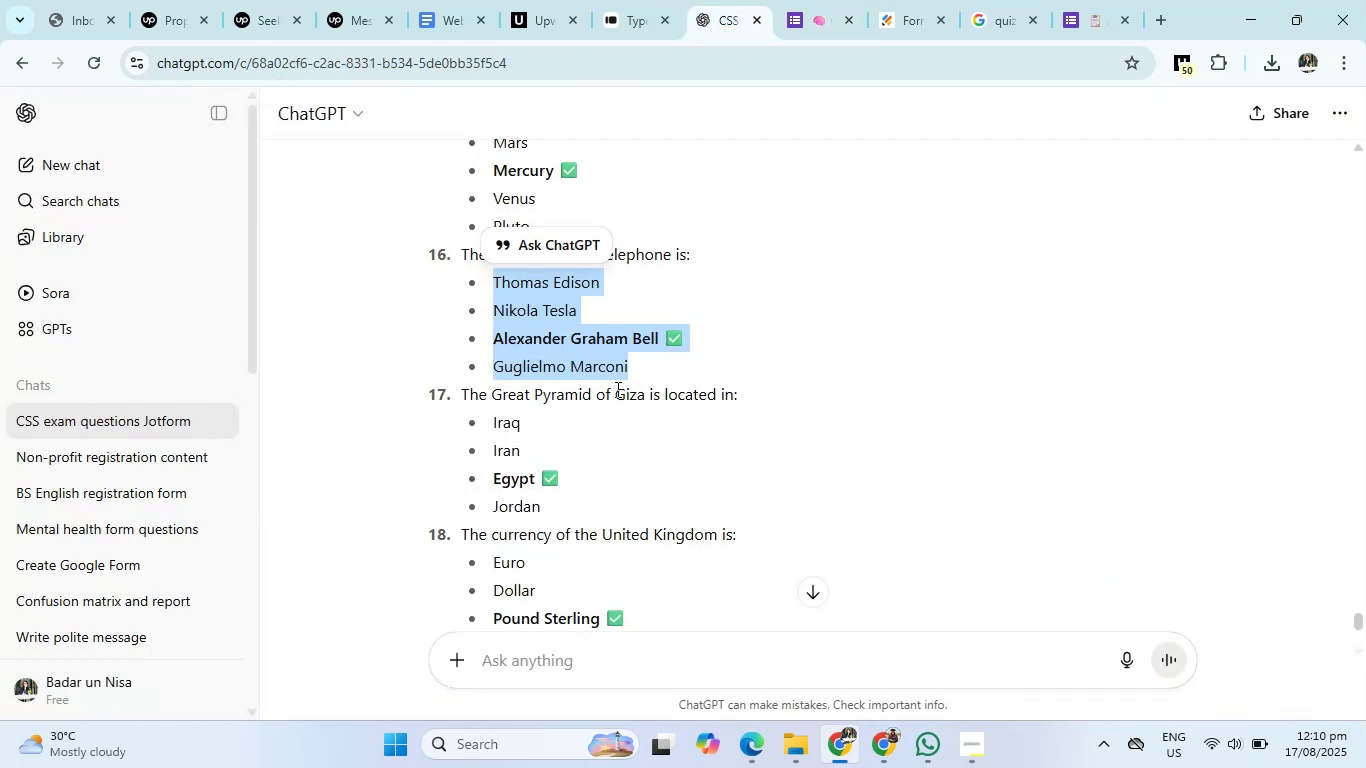 
scroll: coordinate [616, 389], scroll_direction: down, amount: 1.0
 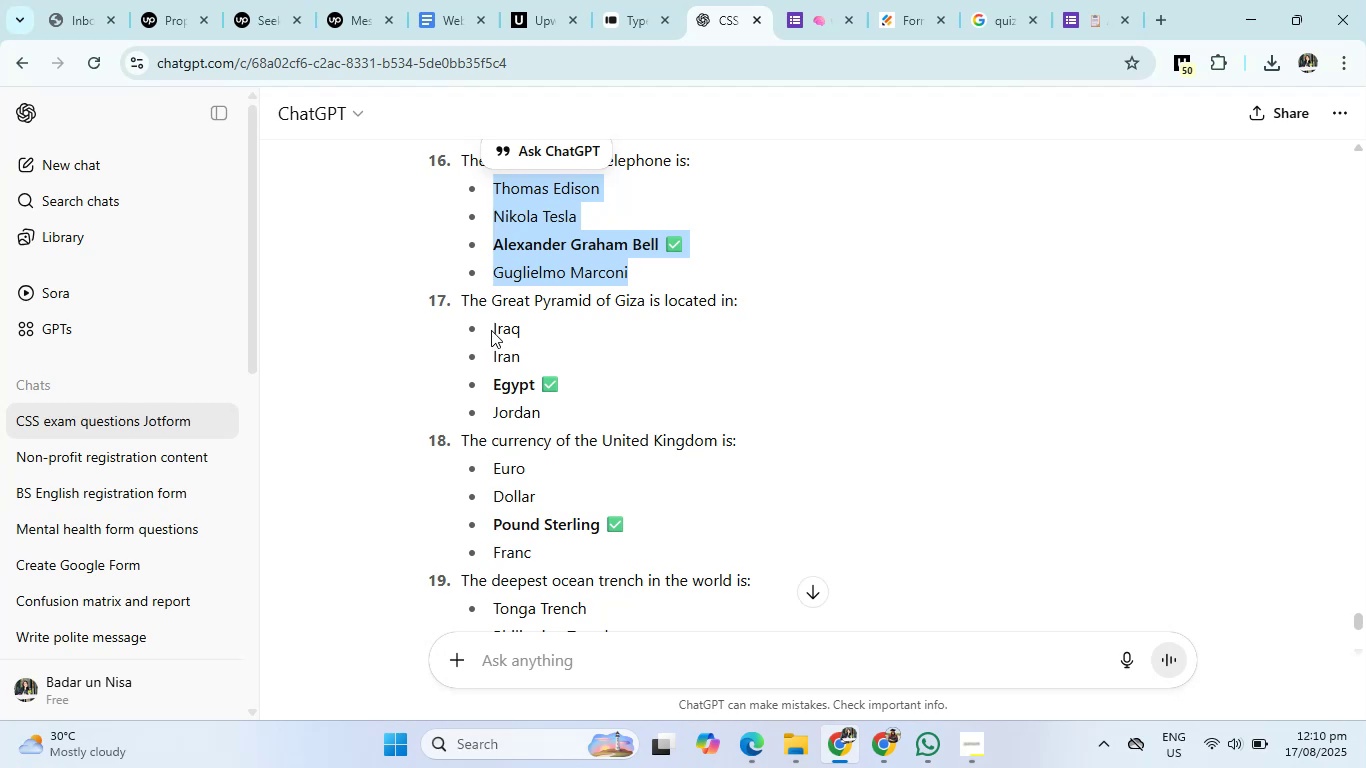 
left_click_drag(start_coordinate=[491, 330], to_coordinate=[542, 405])
 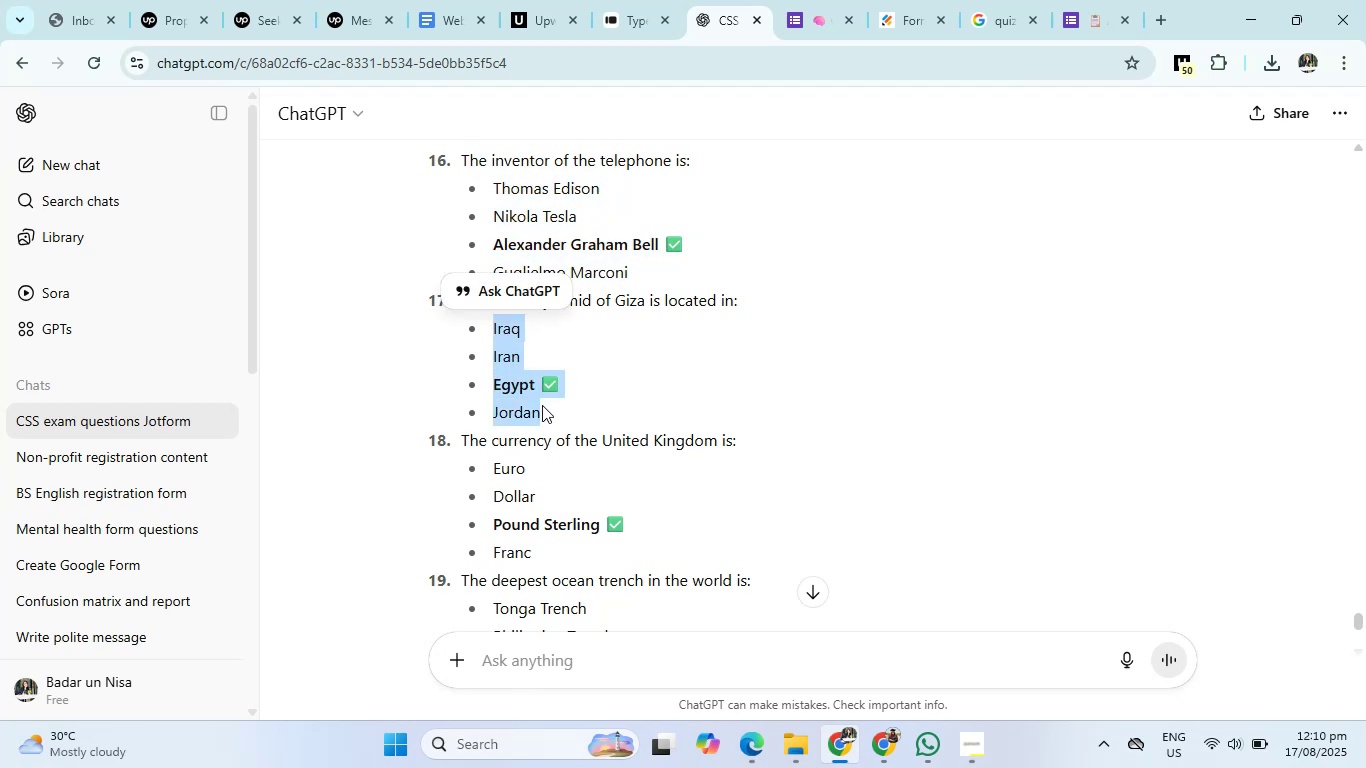 
key(Control+C)
 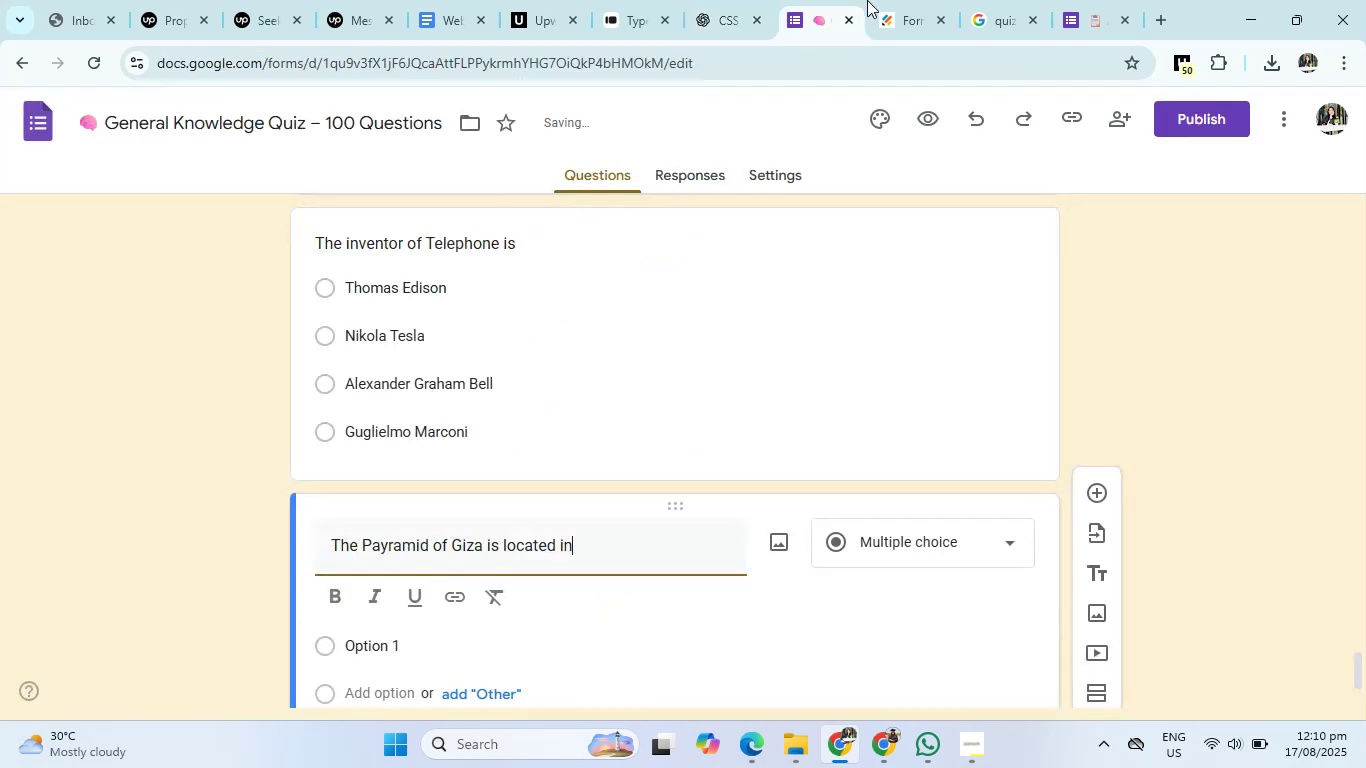 
left_click([867, 0])
 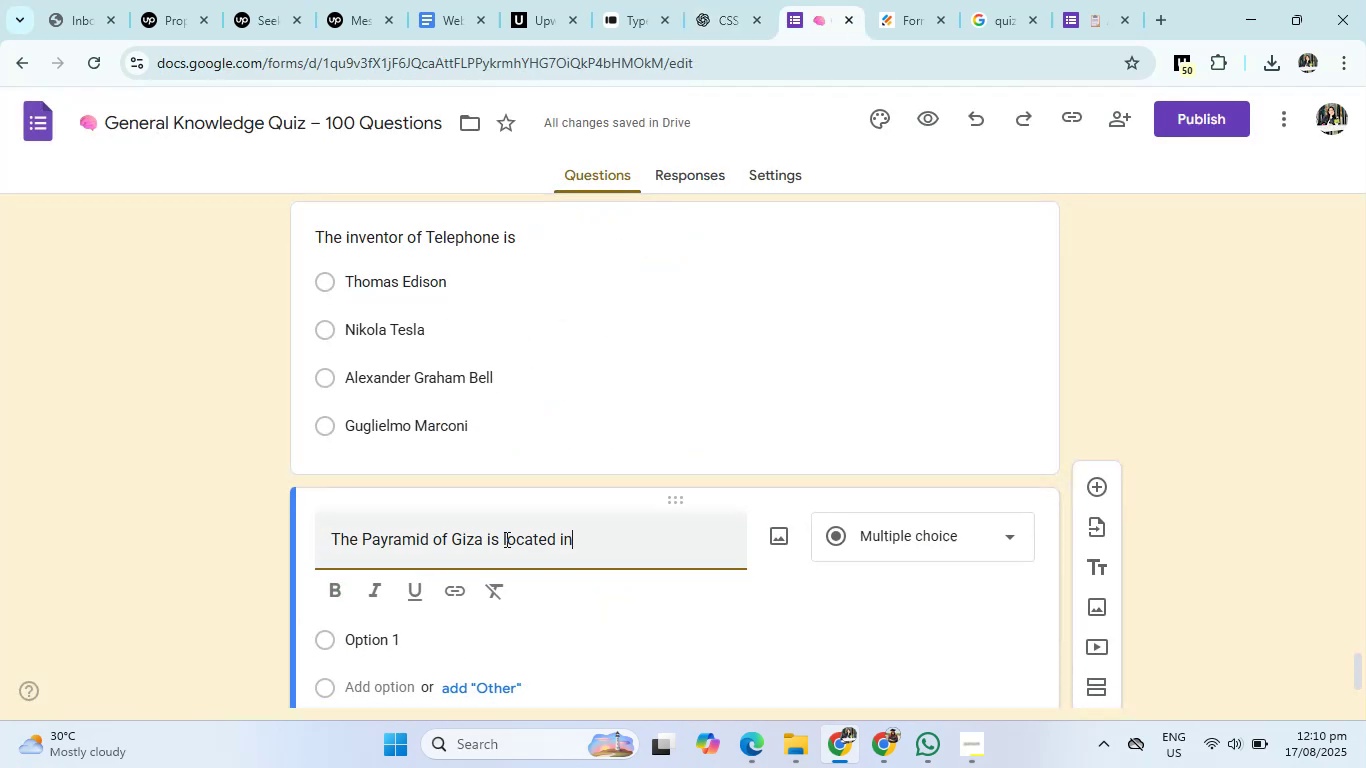 
scroll: coordinate [505, 539], scroll_direction: down, amount: 3.0
 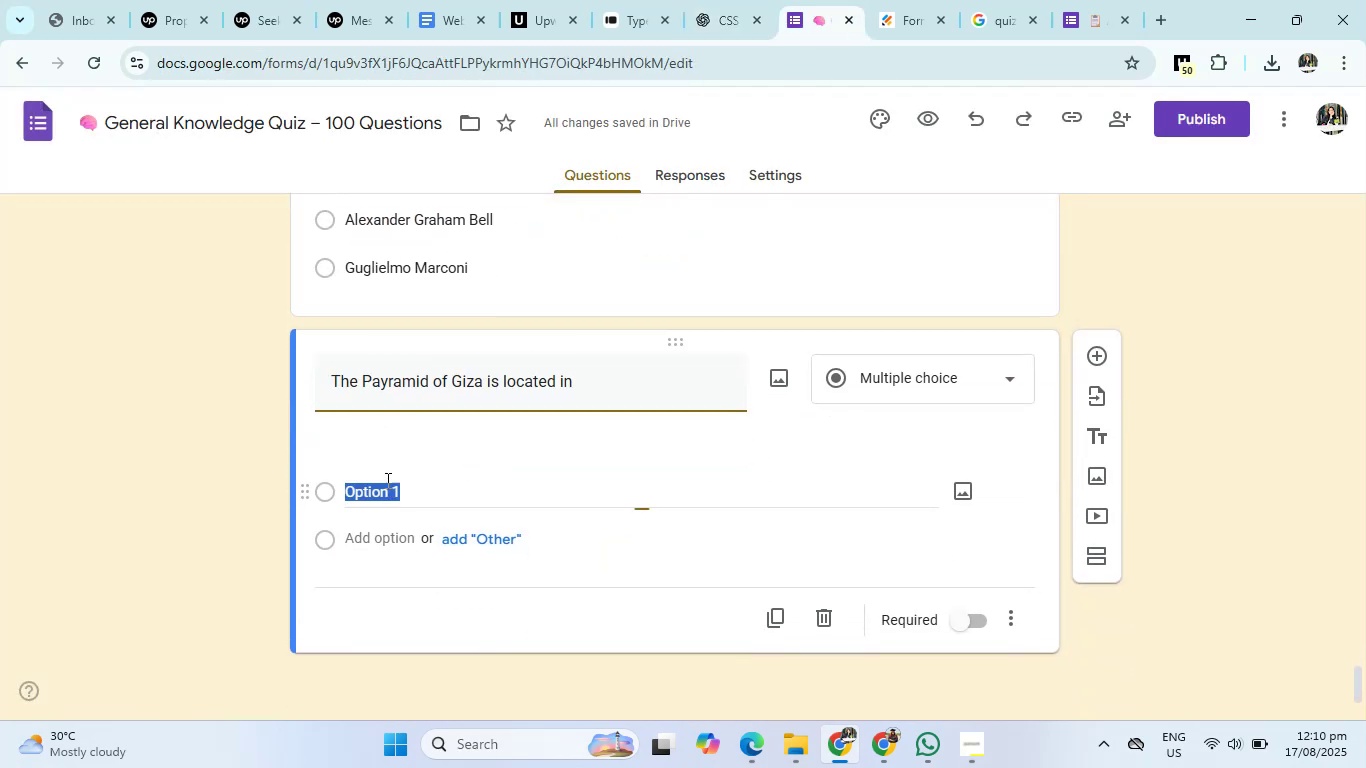 
left_click([386, 480])
 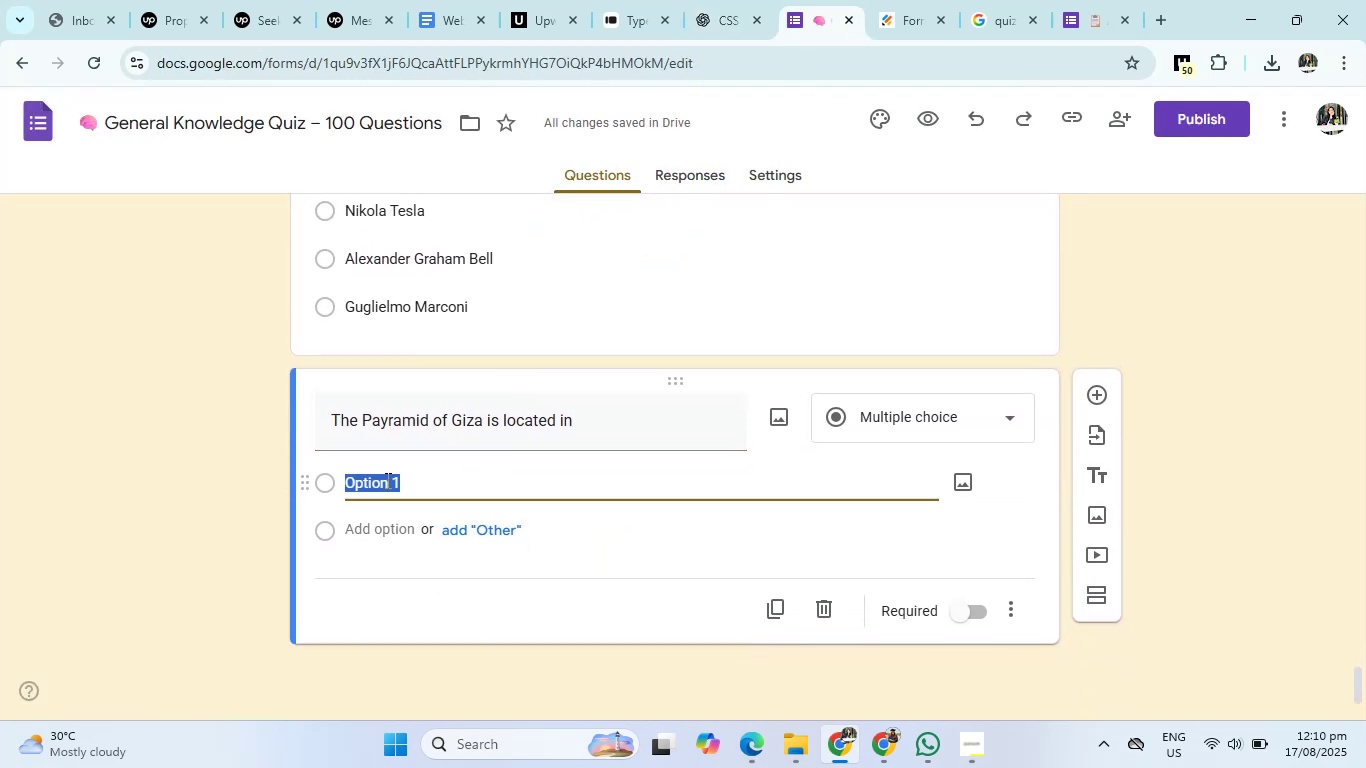 
key(Control+V)
 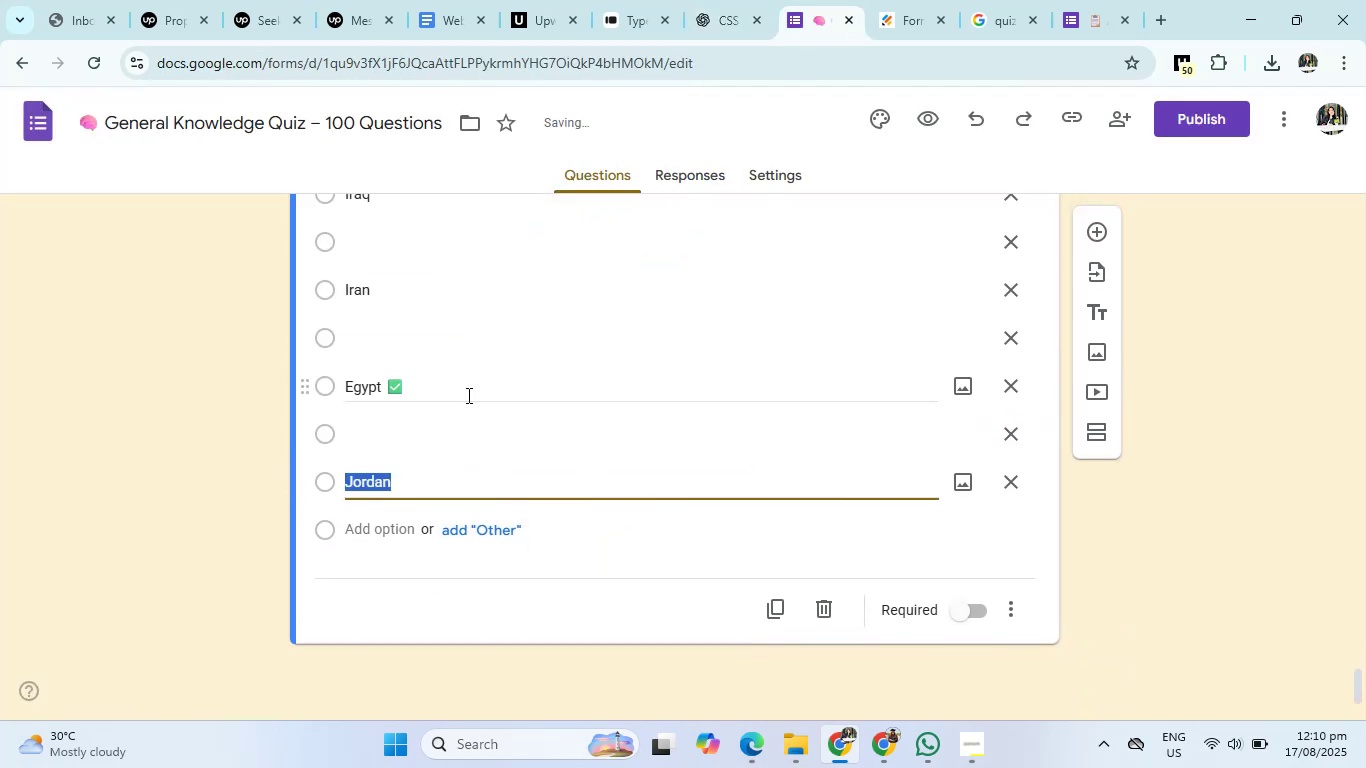 
left_click([467, 395])
 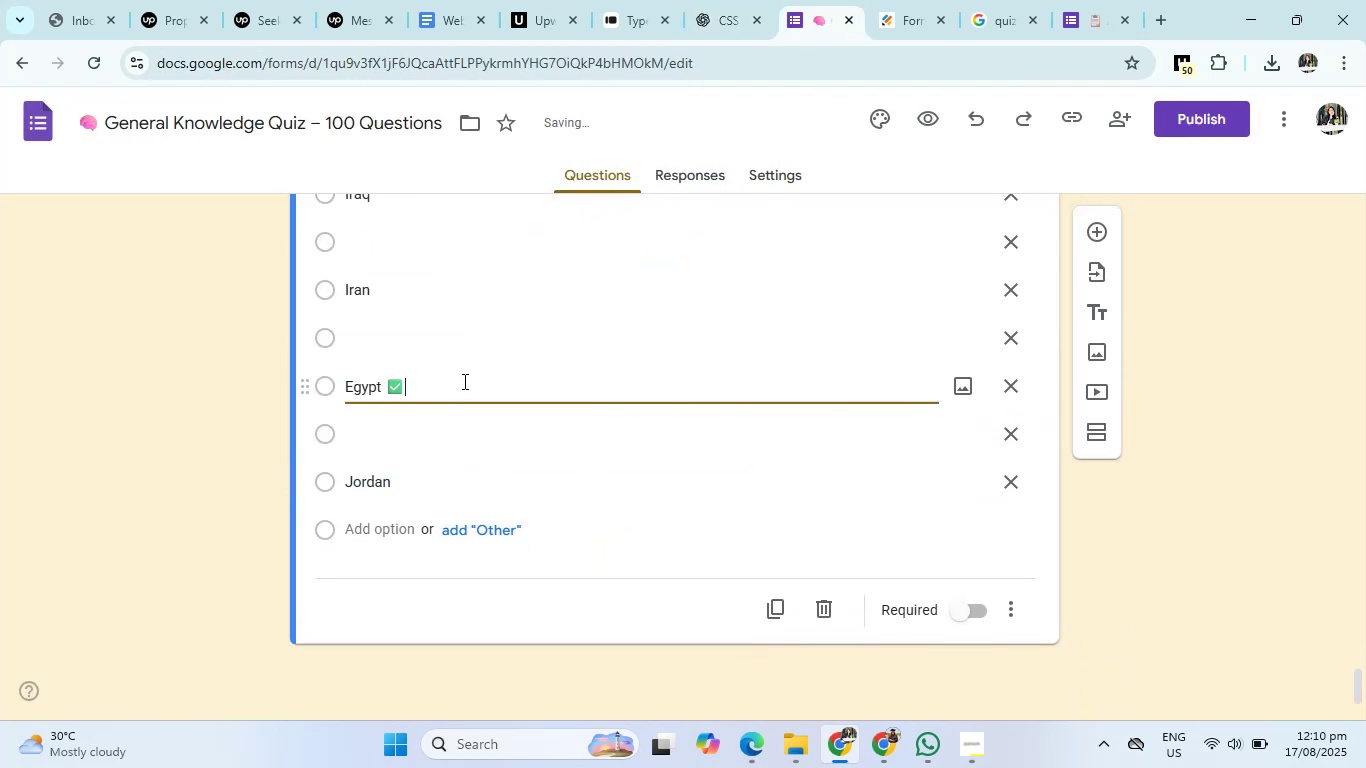 
left_click([463, 381])
 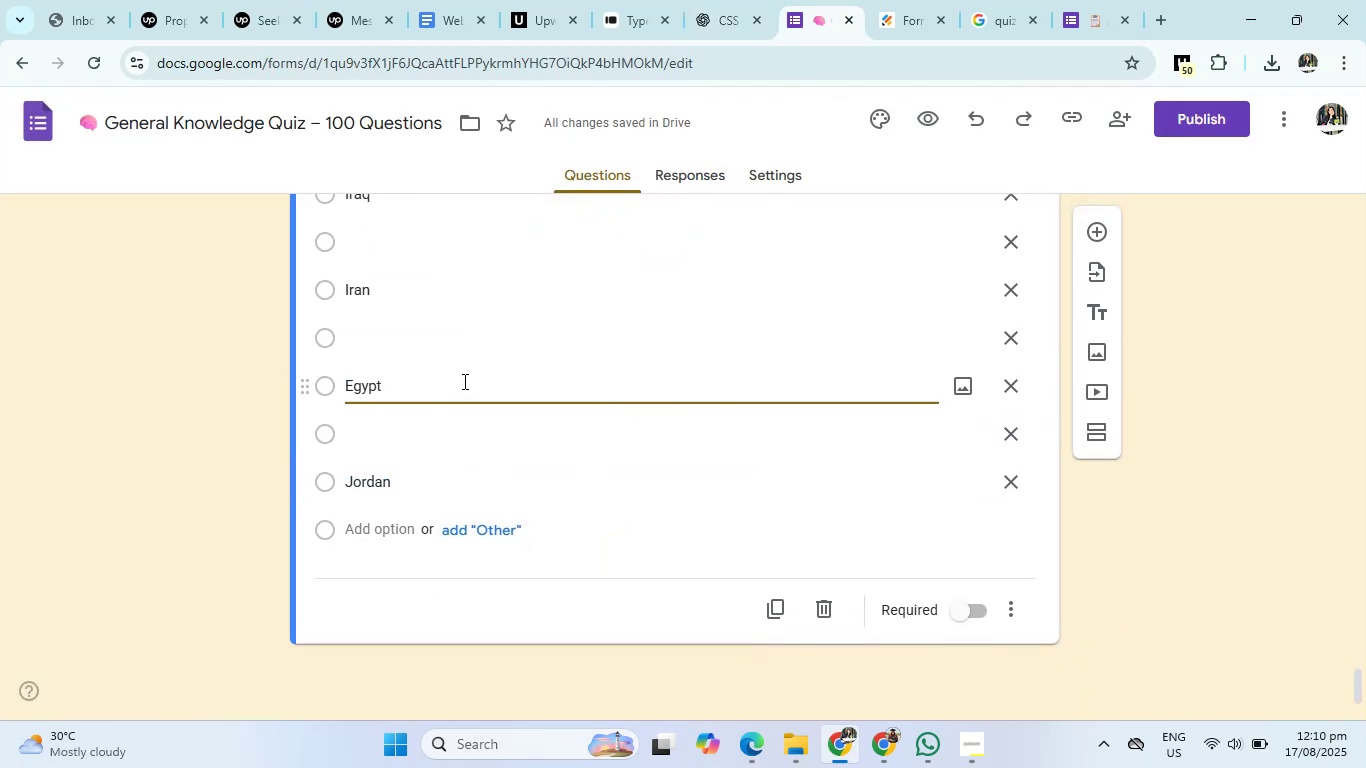 
key(Backspace)
 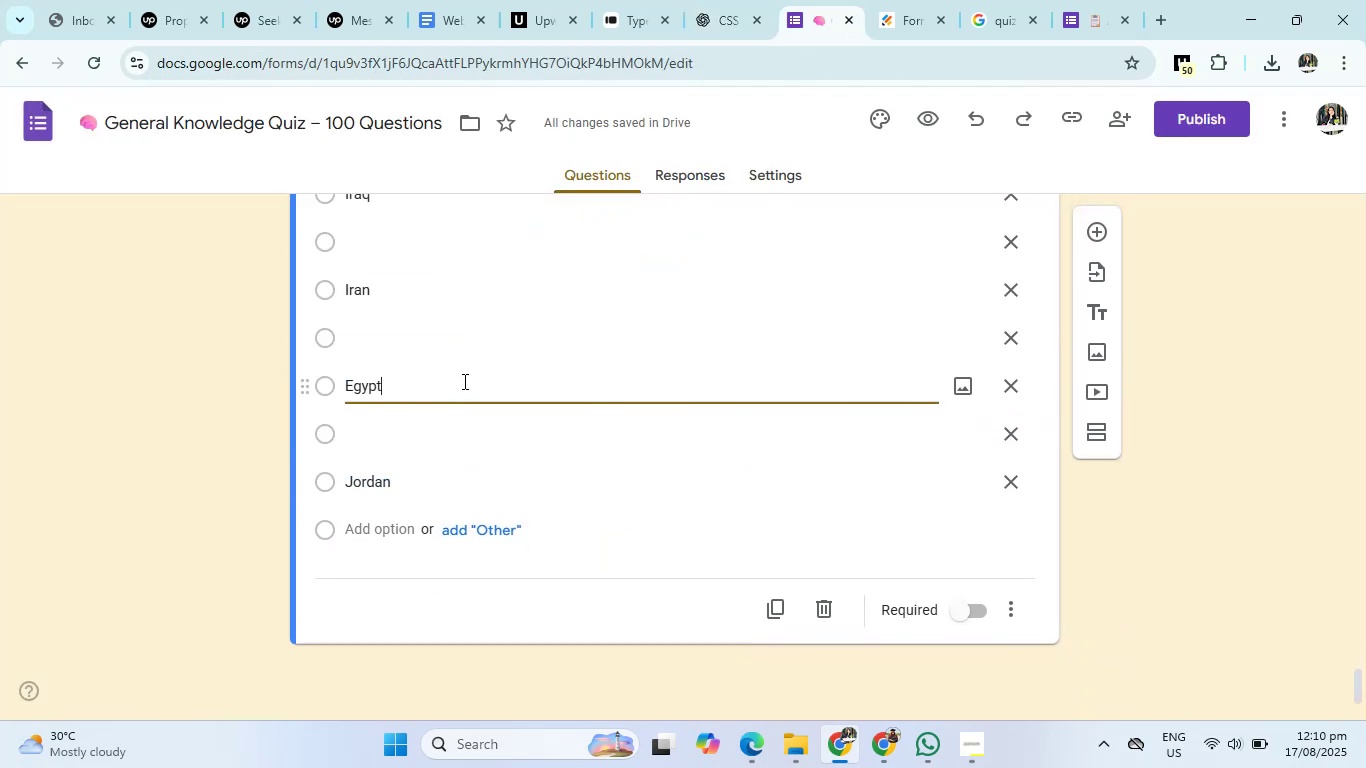 
key(Backspace)
 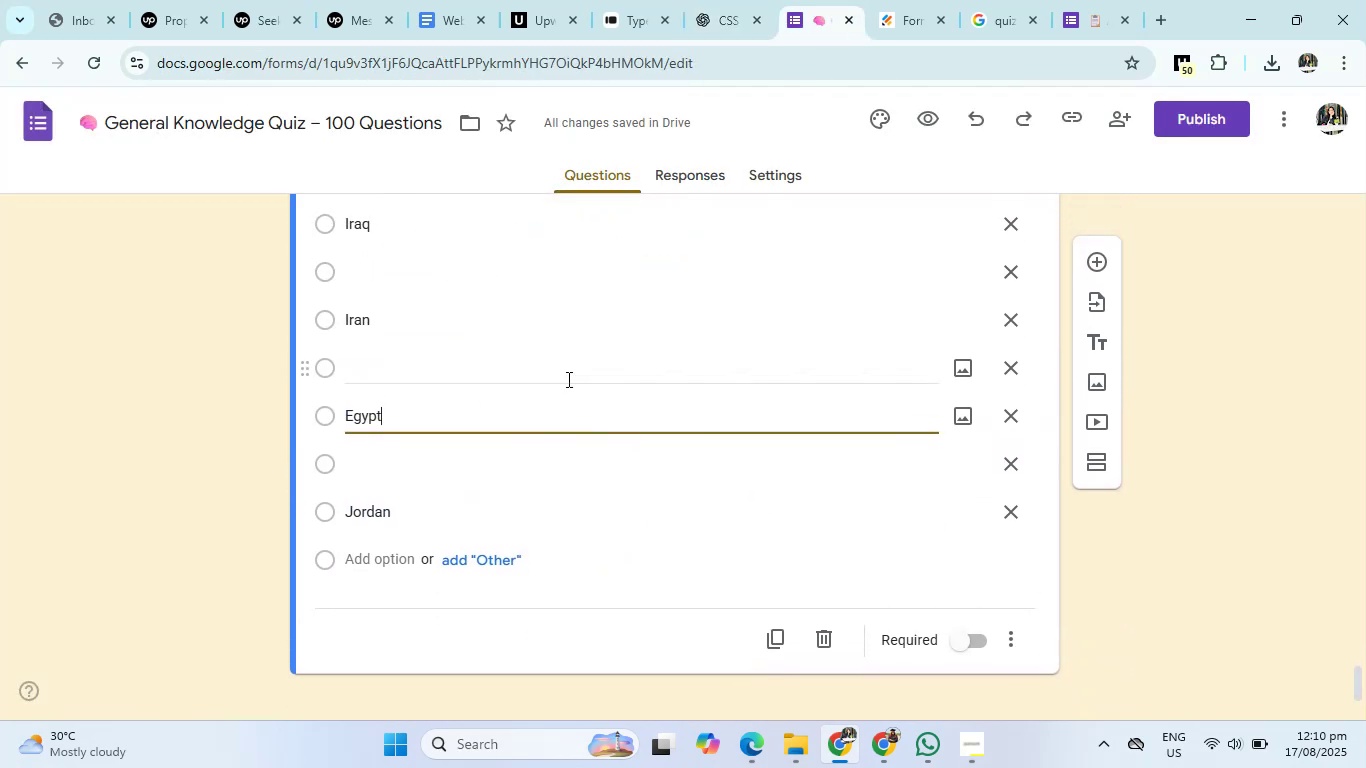 
scroll: coordinate [567, 379], scroll_direction: up, amount: 2.0
 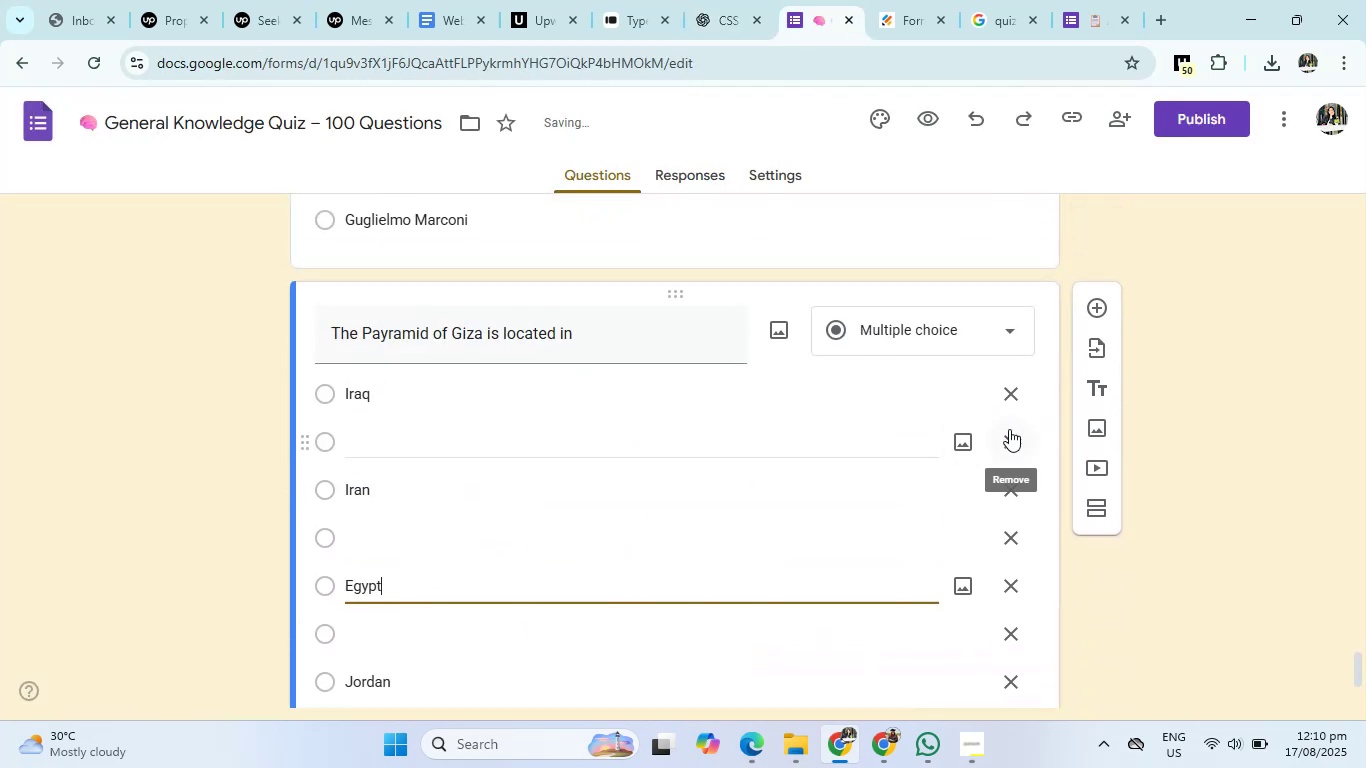 
left_click([1009, 429])
 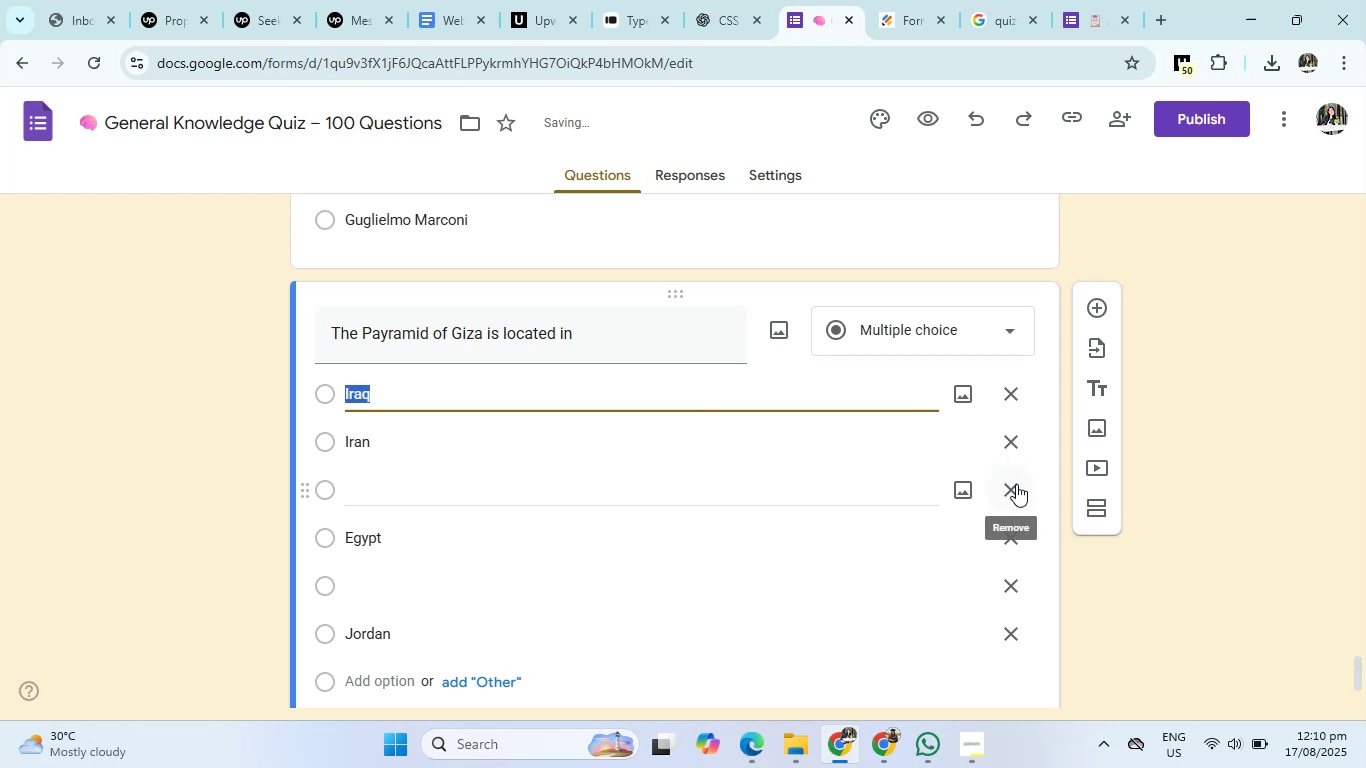 
left_click([1016, 484])
 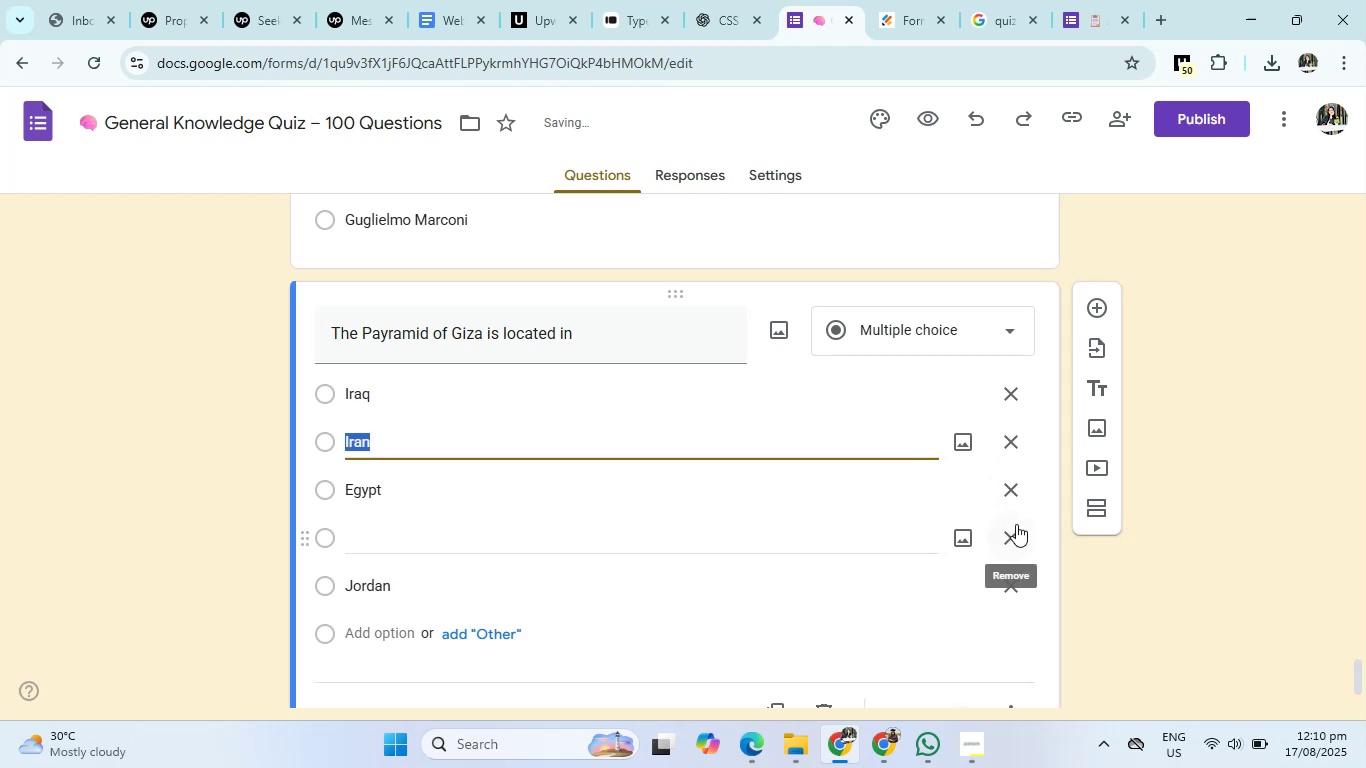 
left_click([1016, 524])
 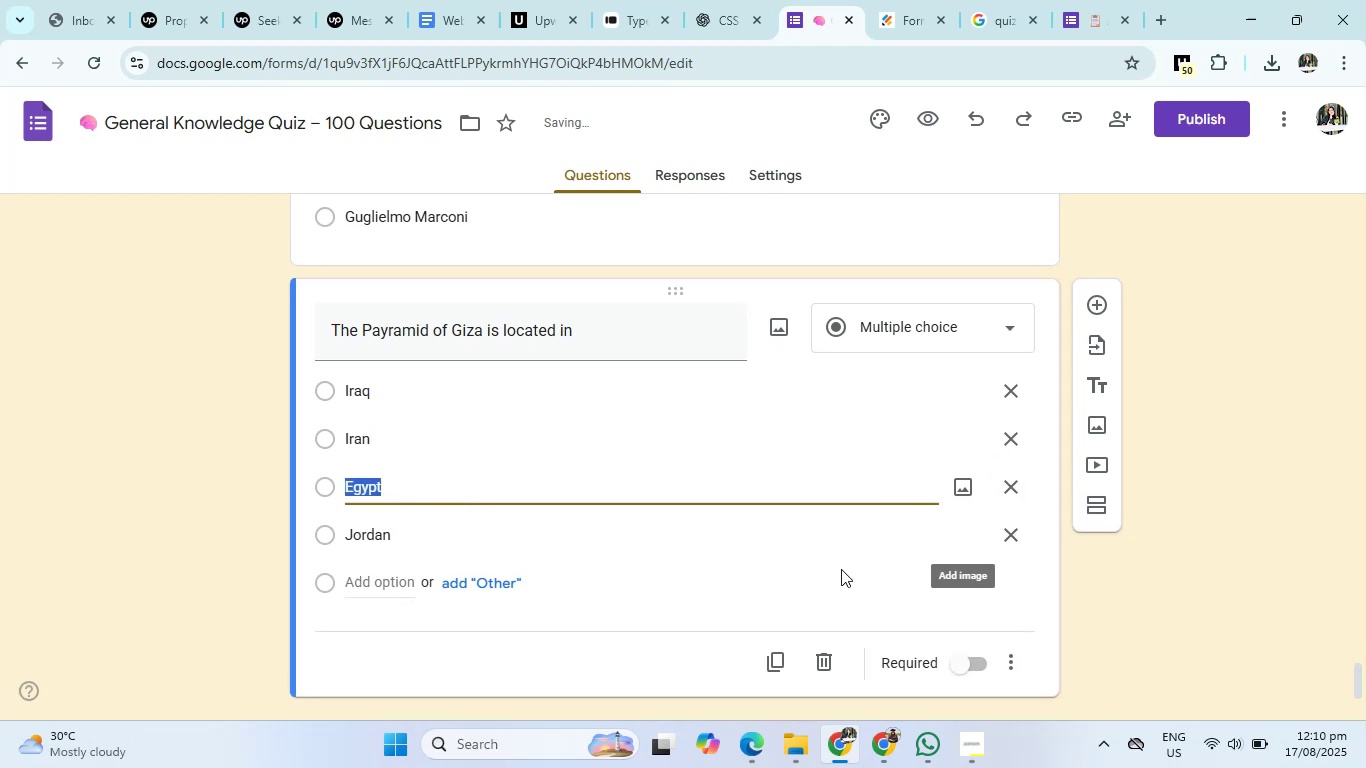 
scroll: coordinate [841, 569], scroll_direction: down, amount: 1.0
 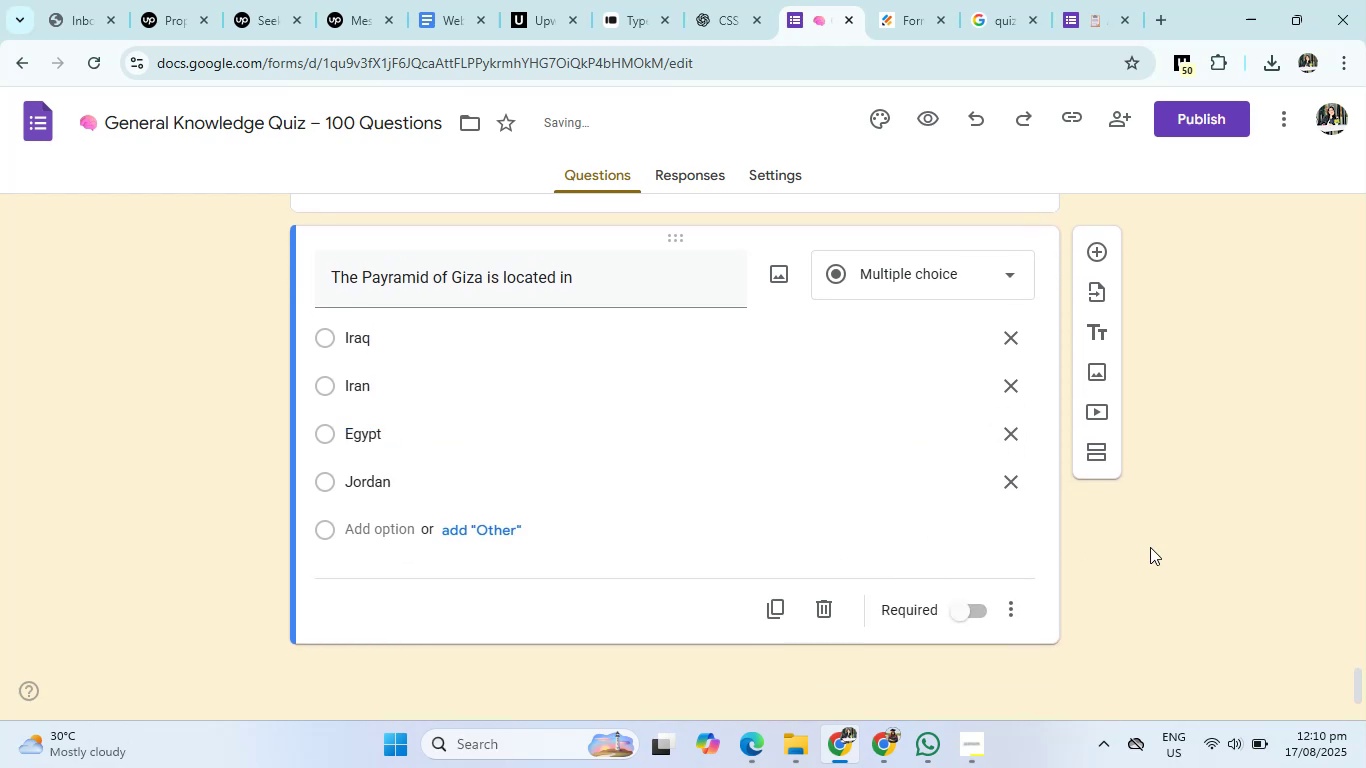 
left_click([1150, 547])
 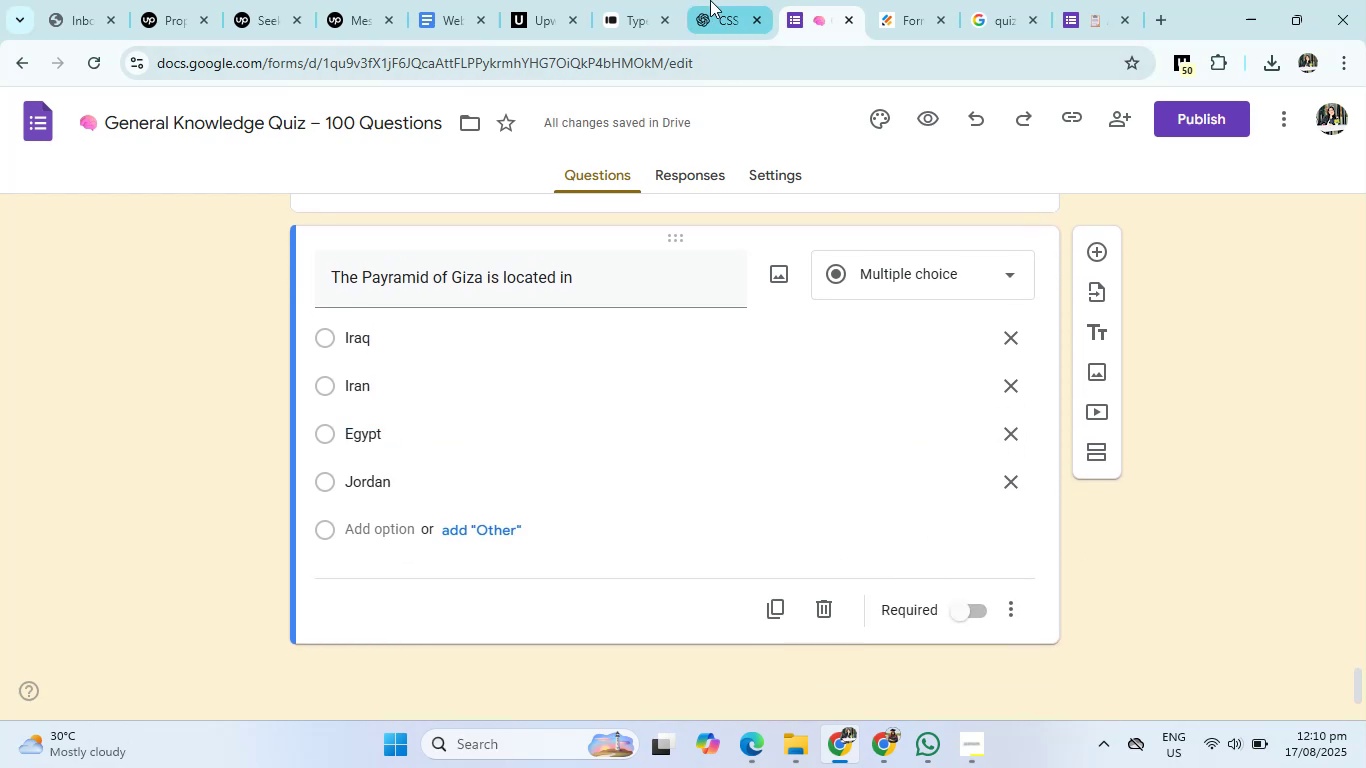 
left_click([711, 0])
 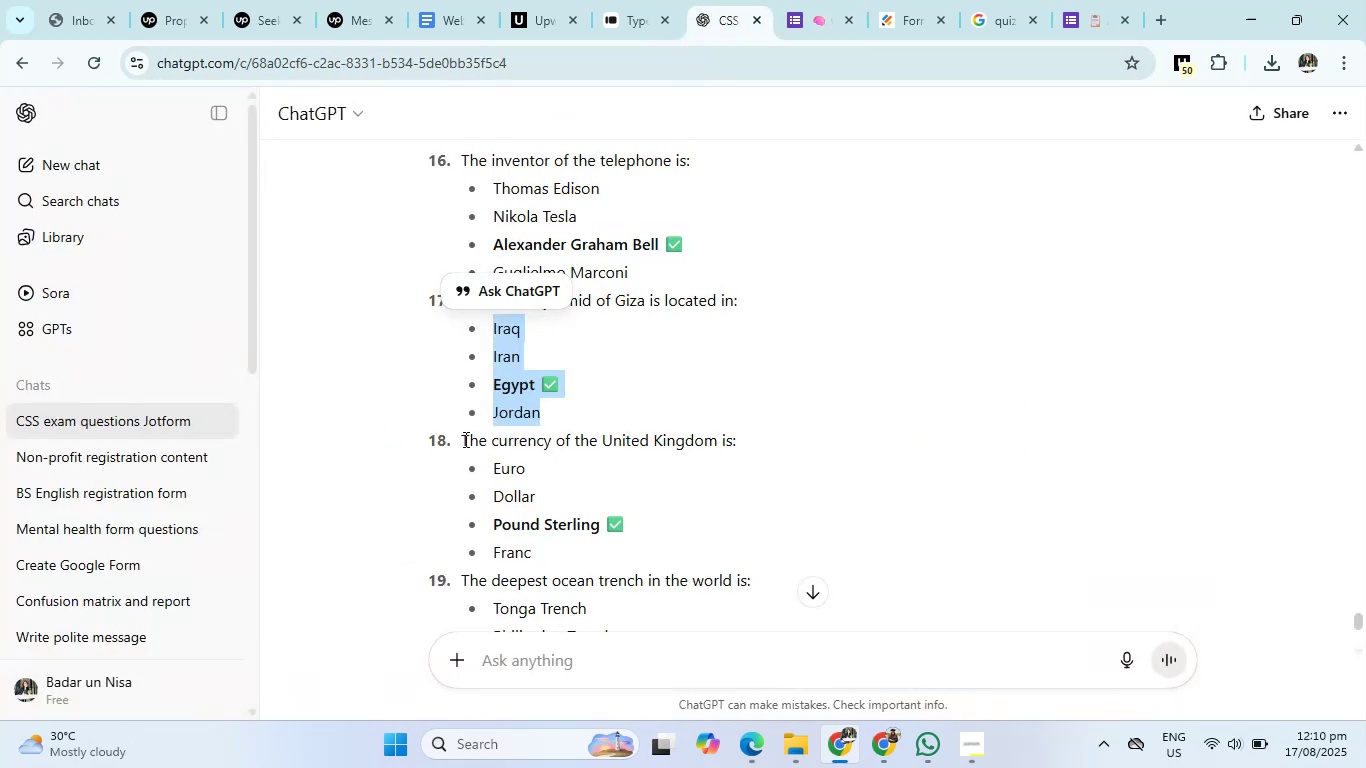 
left_click_drag(start_coordinate=[461, 438], to_coordinate=[759, 445])
 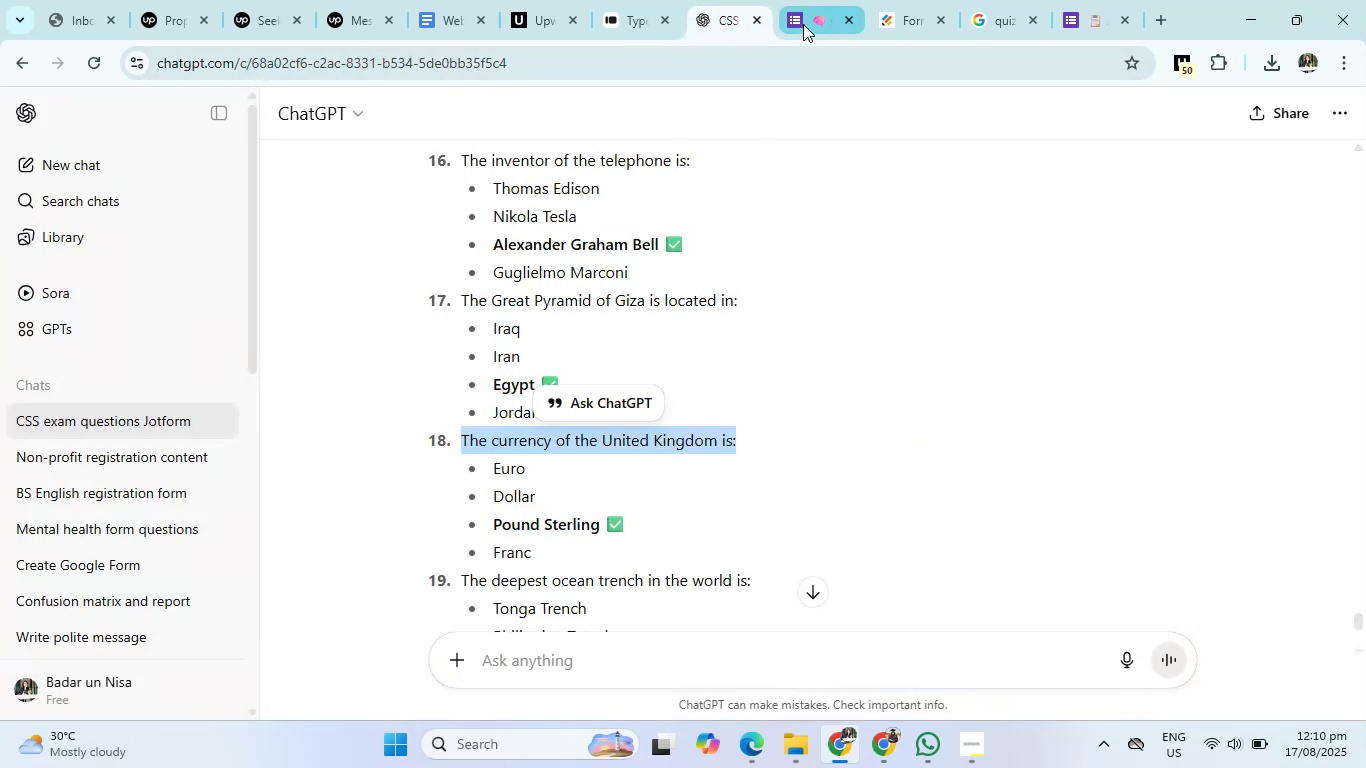 
left_click([804, 22])
 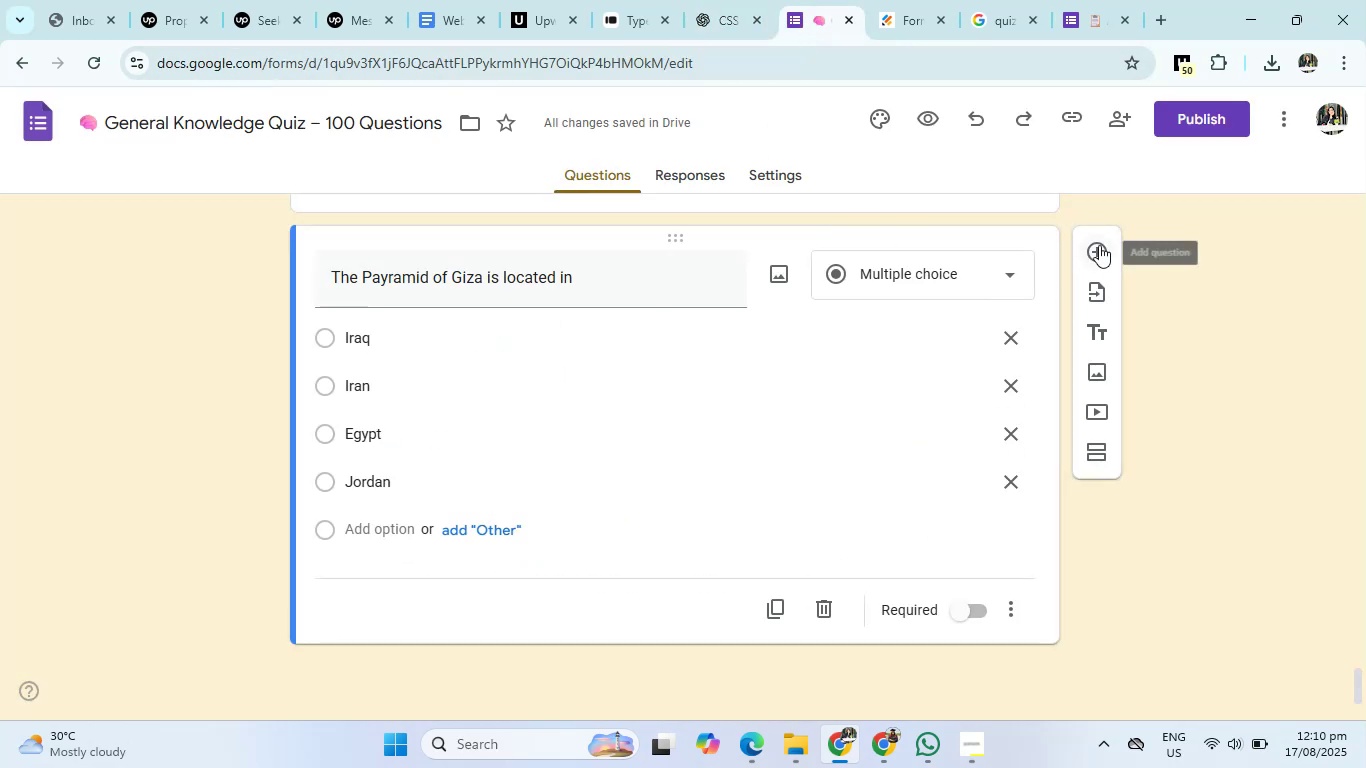 
left_click([1099, 245])
 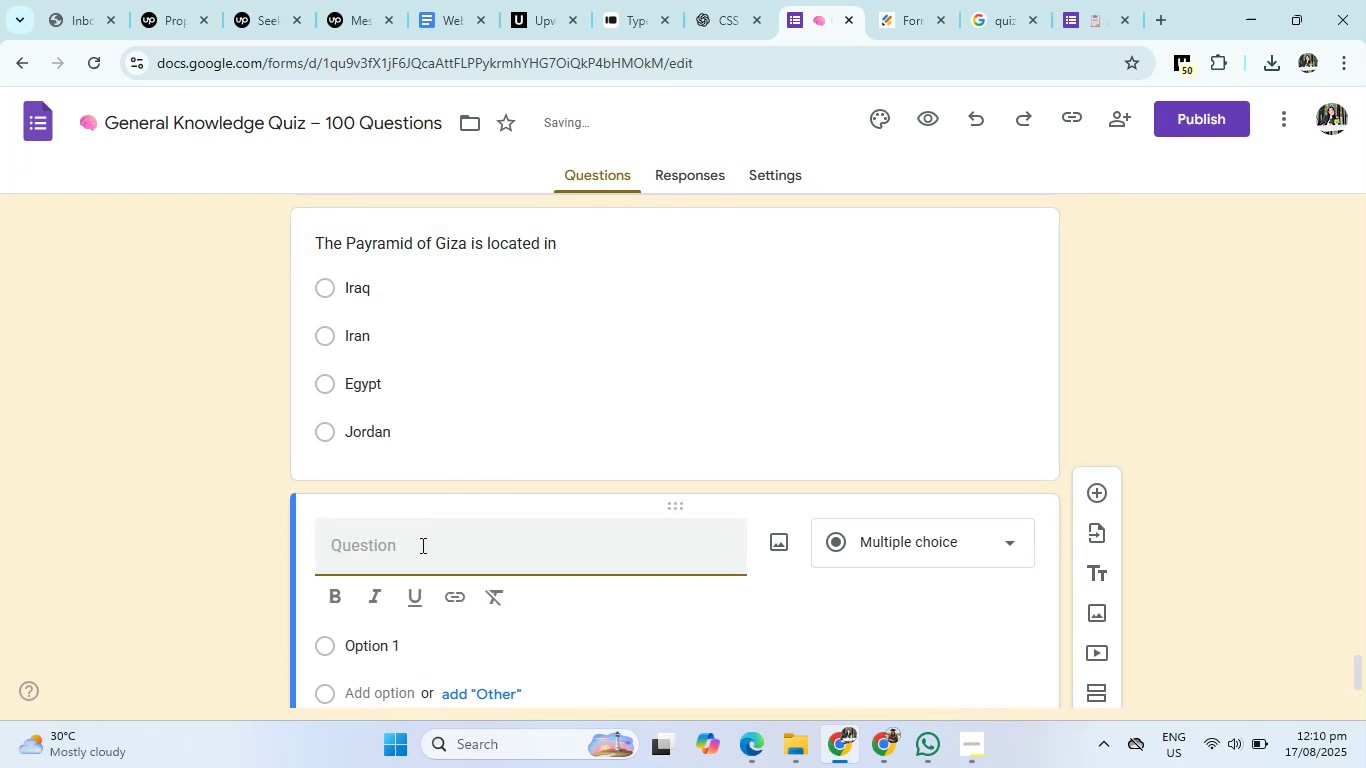 
left_click([421, 545])
 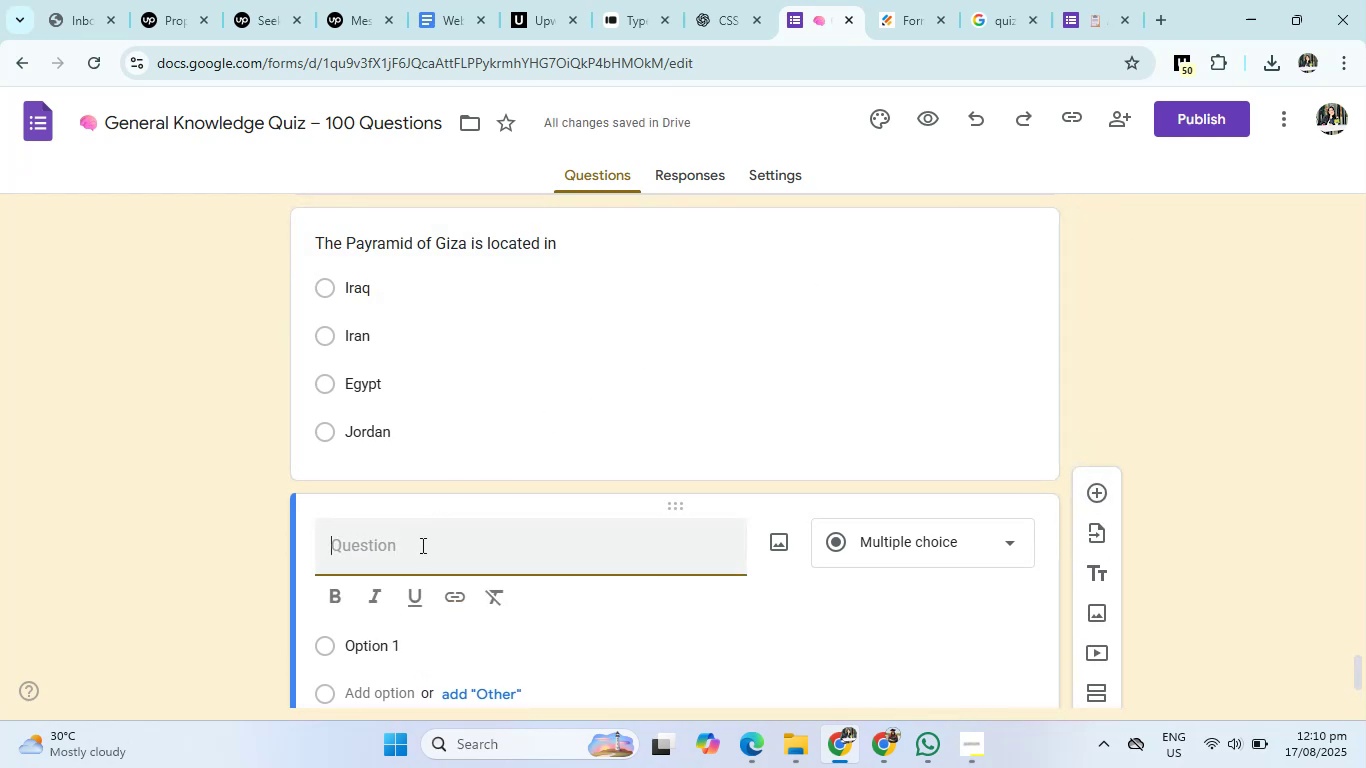 
wait(5.81)
 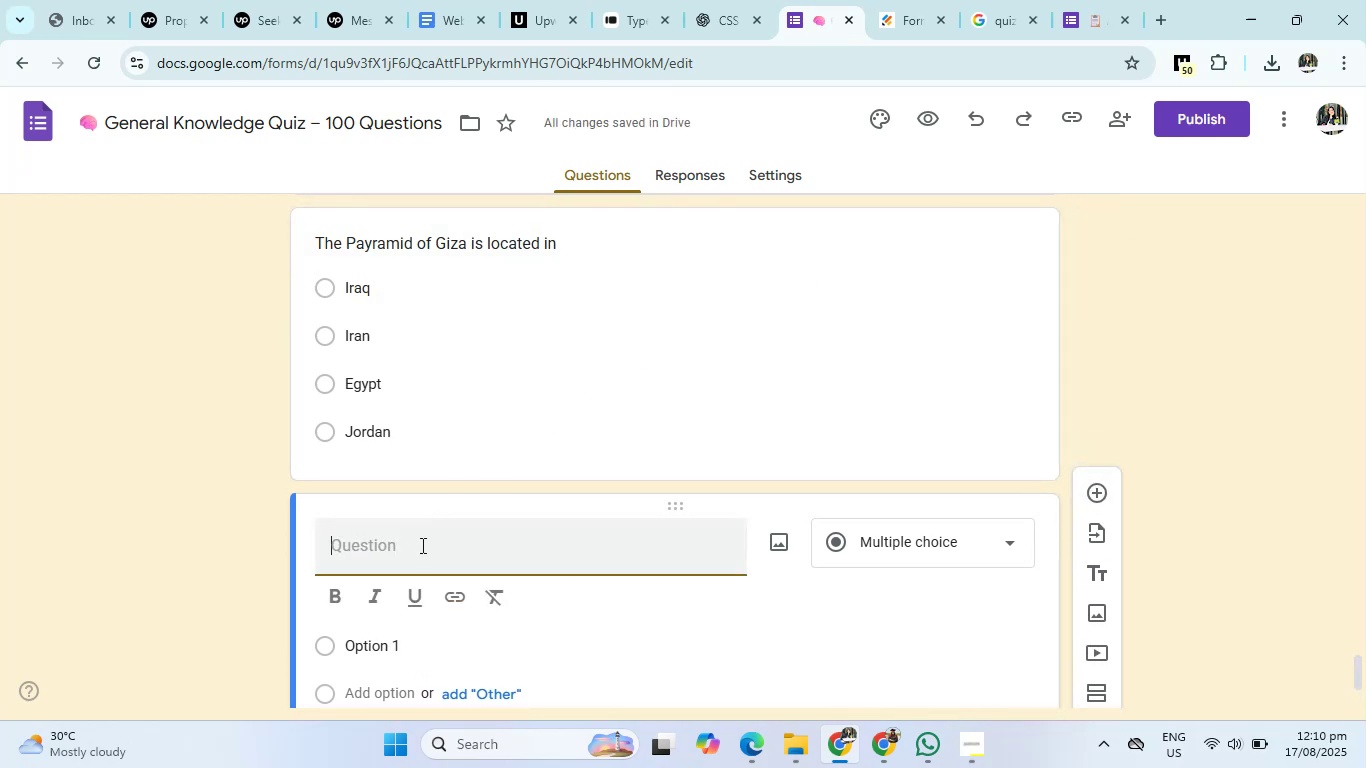 
type(The Curency of united kigdom is)
 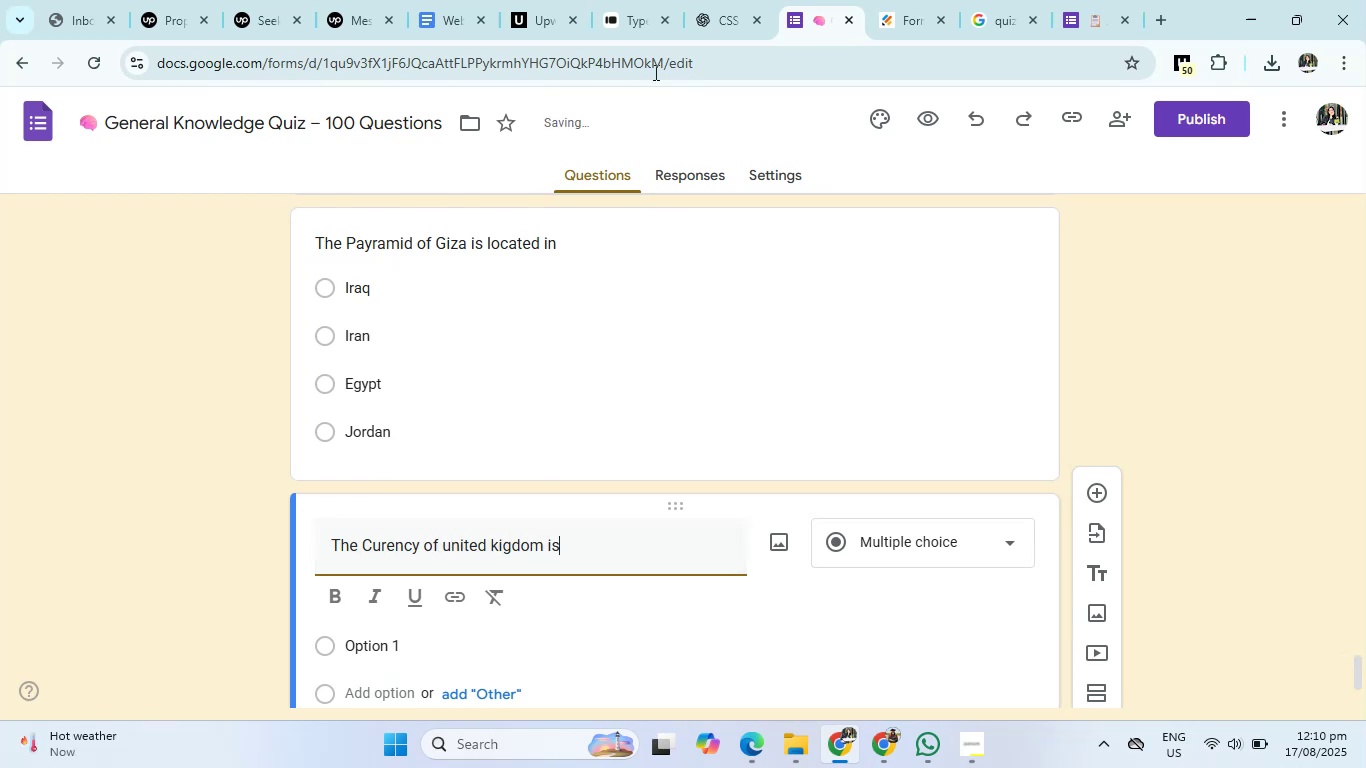 
left_click([696, 0])
 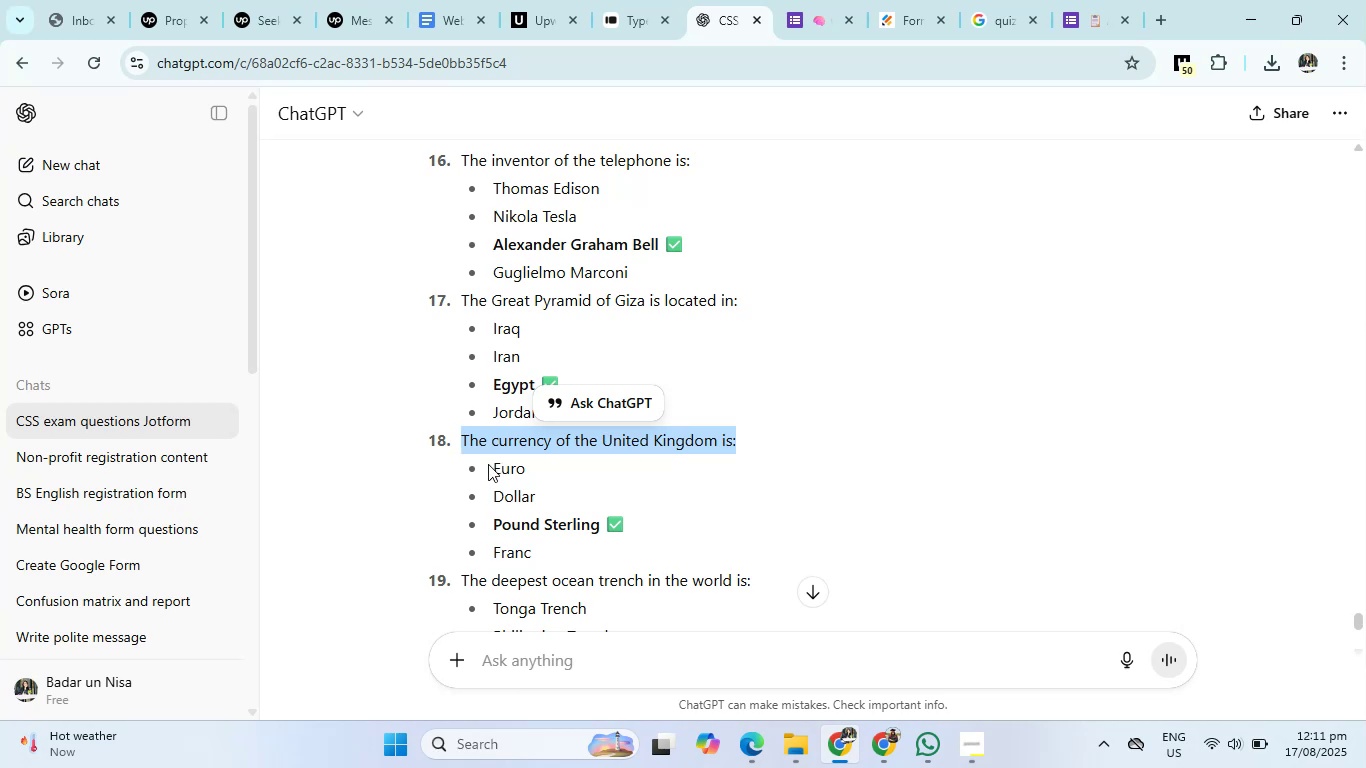 
left_click_drag(start_coordinate=[498, 467], to_coordinate=[558, 551])
 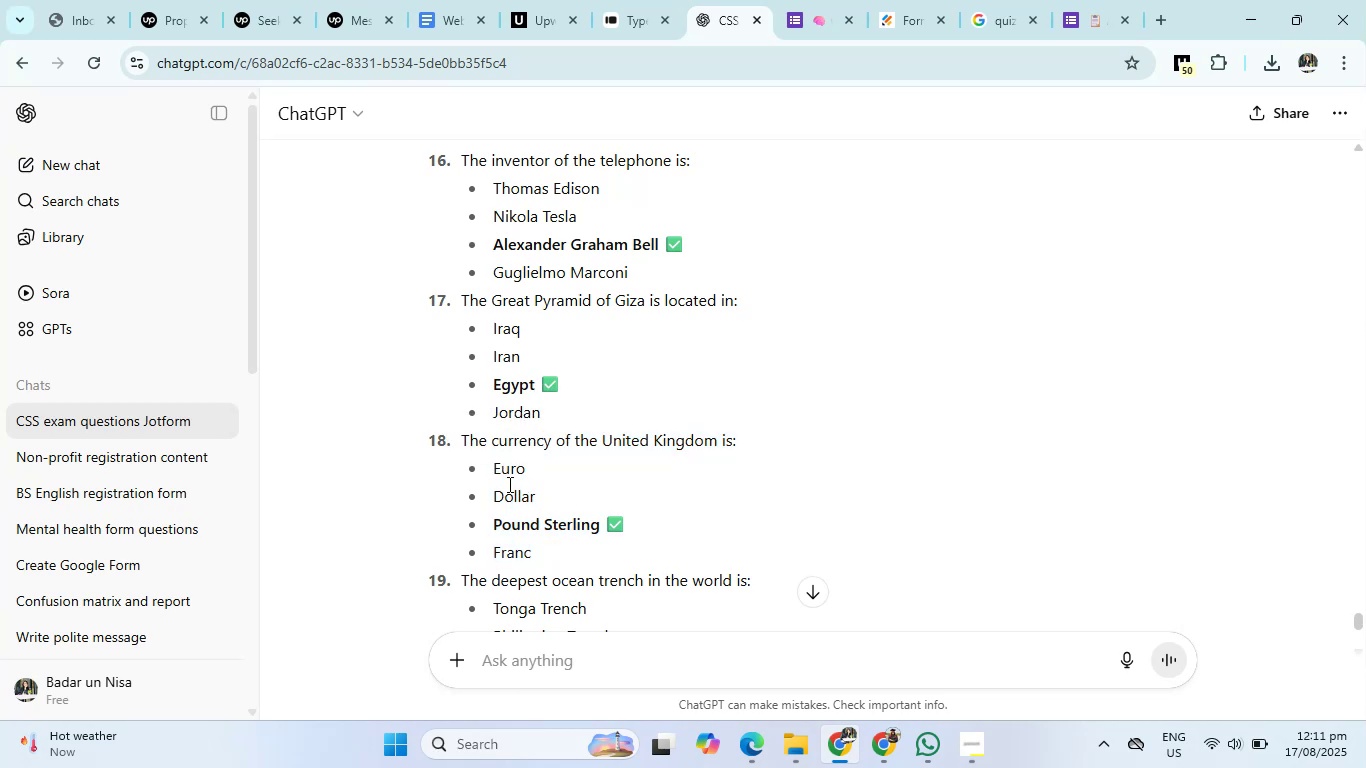 
left_click([527, 503])
 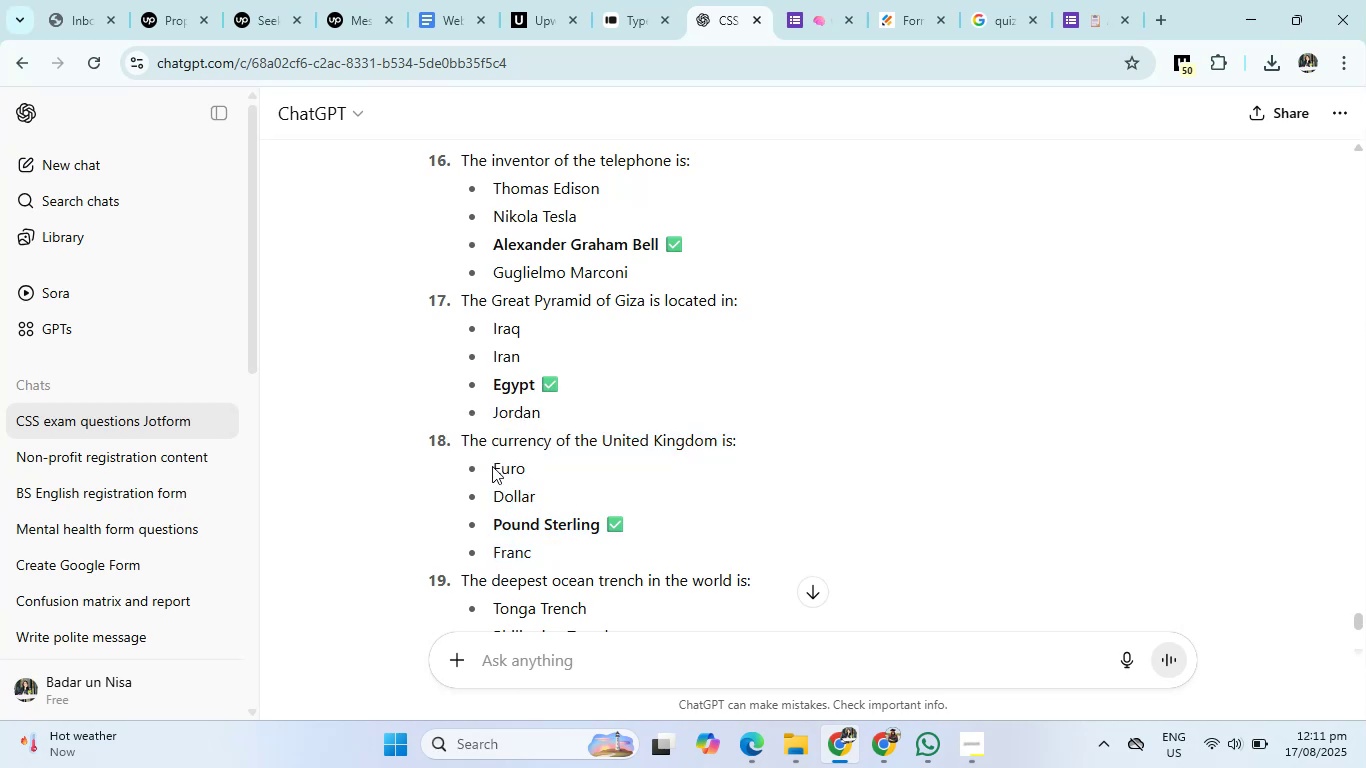 
left_click_drag(start_coordinate=[492, 466], to_coordinate=[549, 553])
 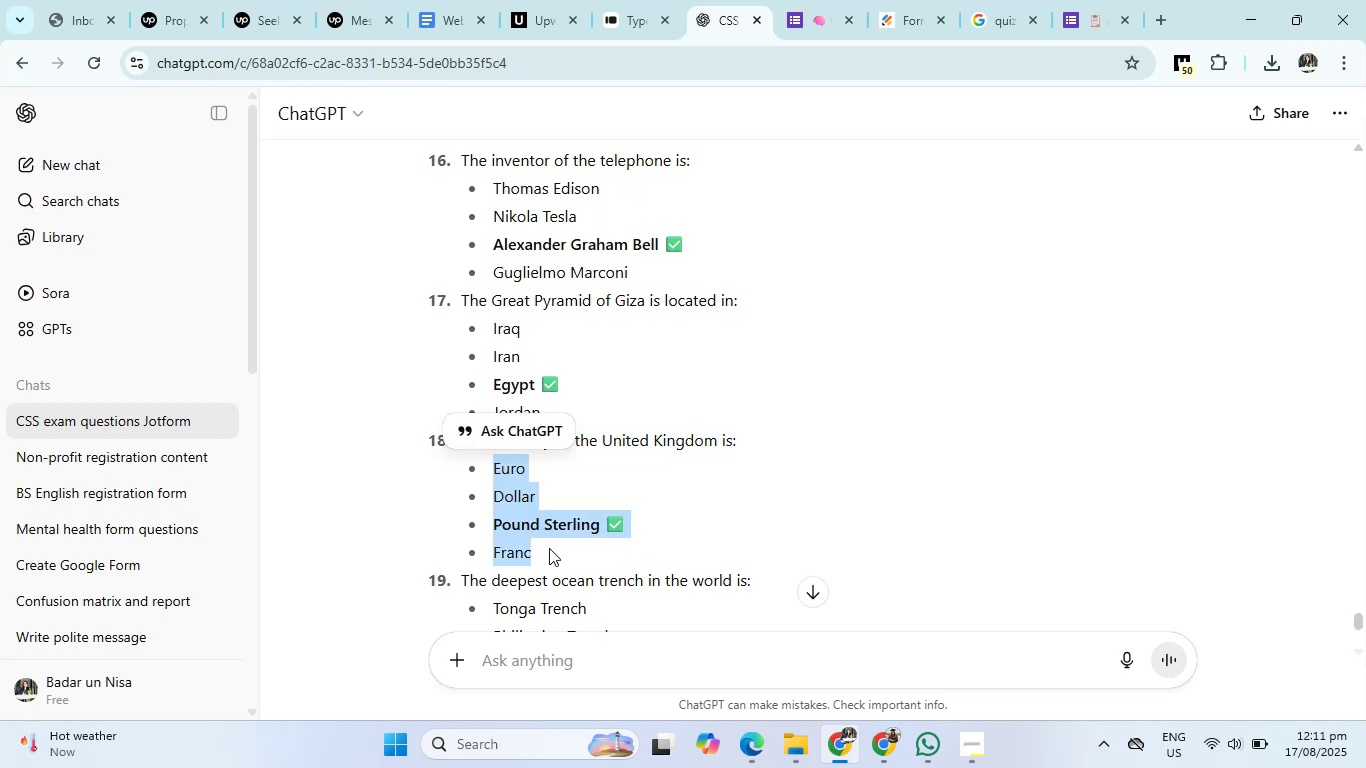 
key(Control+C)
 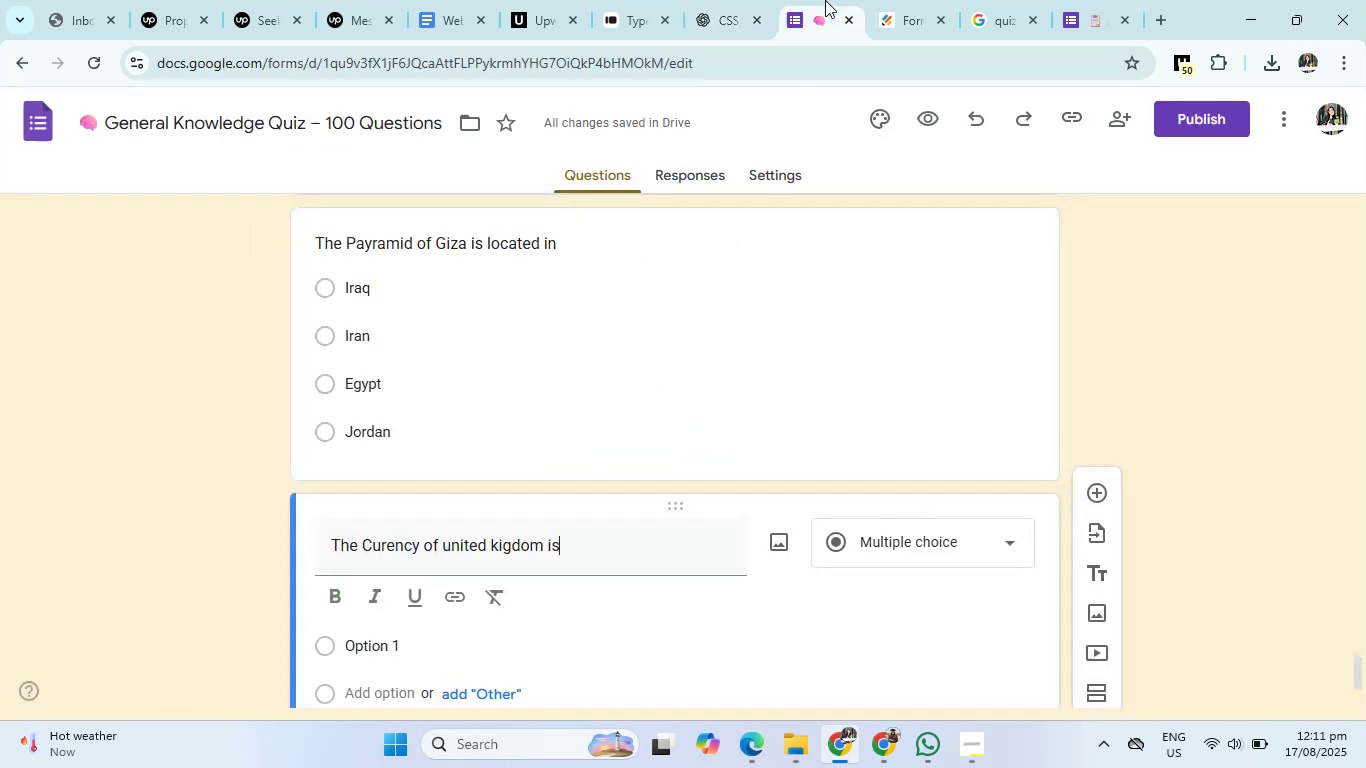 
left_click([825, 0])
 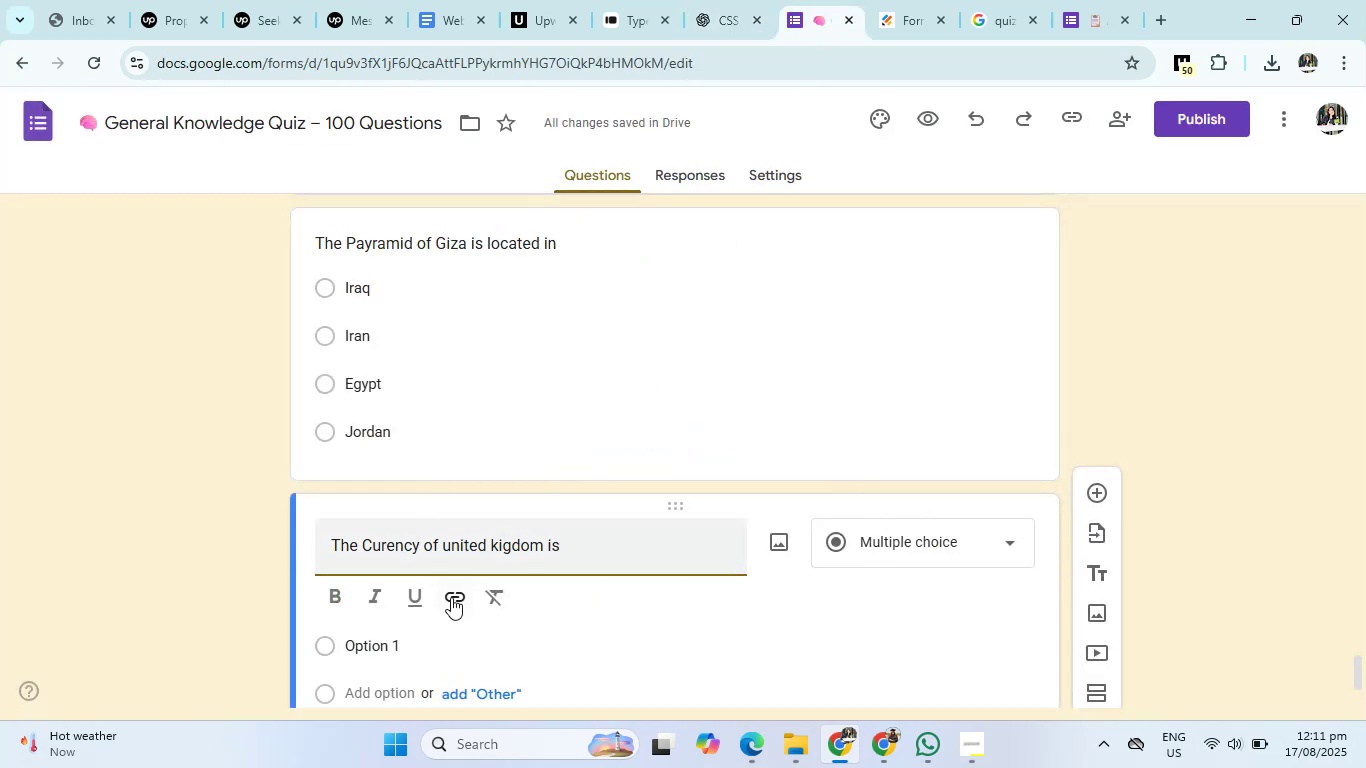 
scroll: coordinate [451, 597], scroll_direction: down, amount: 2.0
 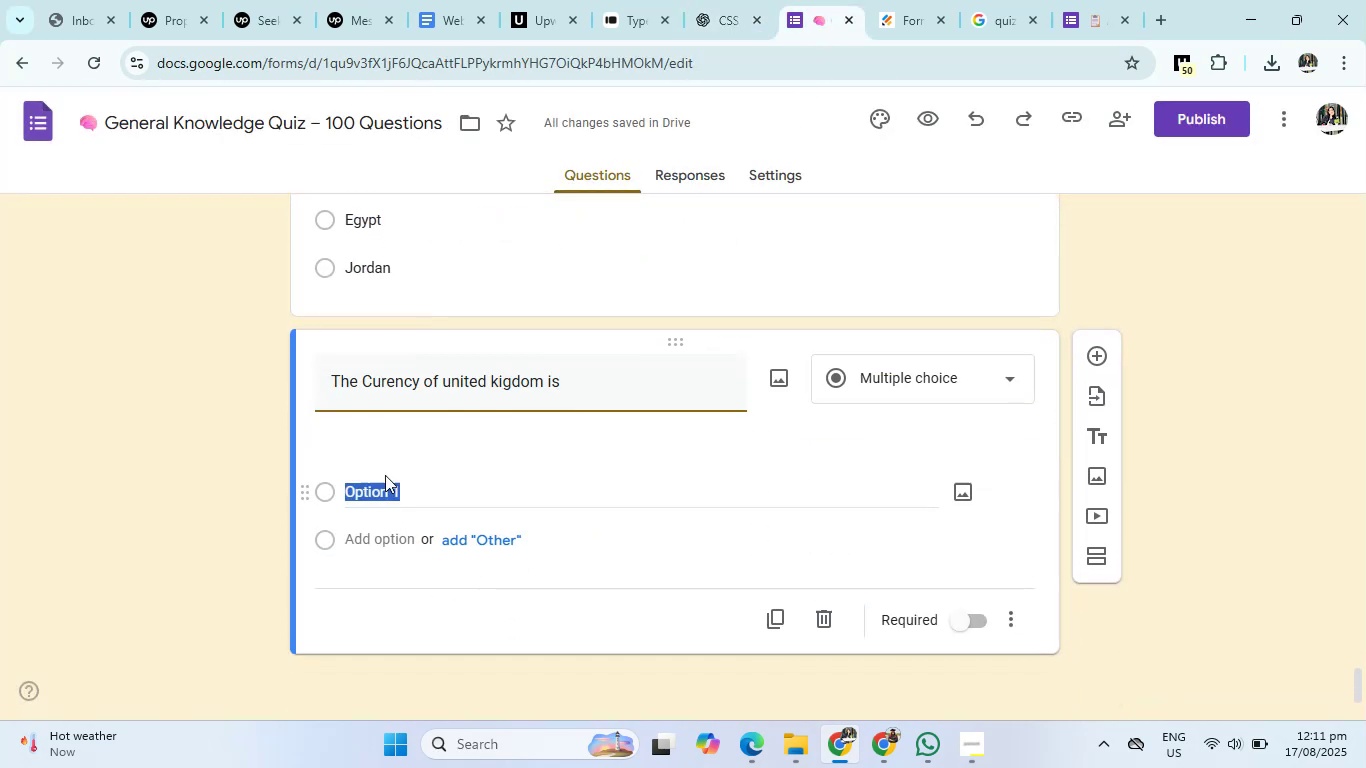 
left_click([385, 475])
 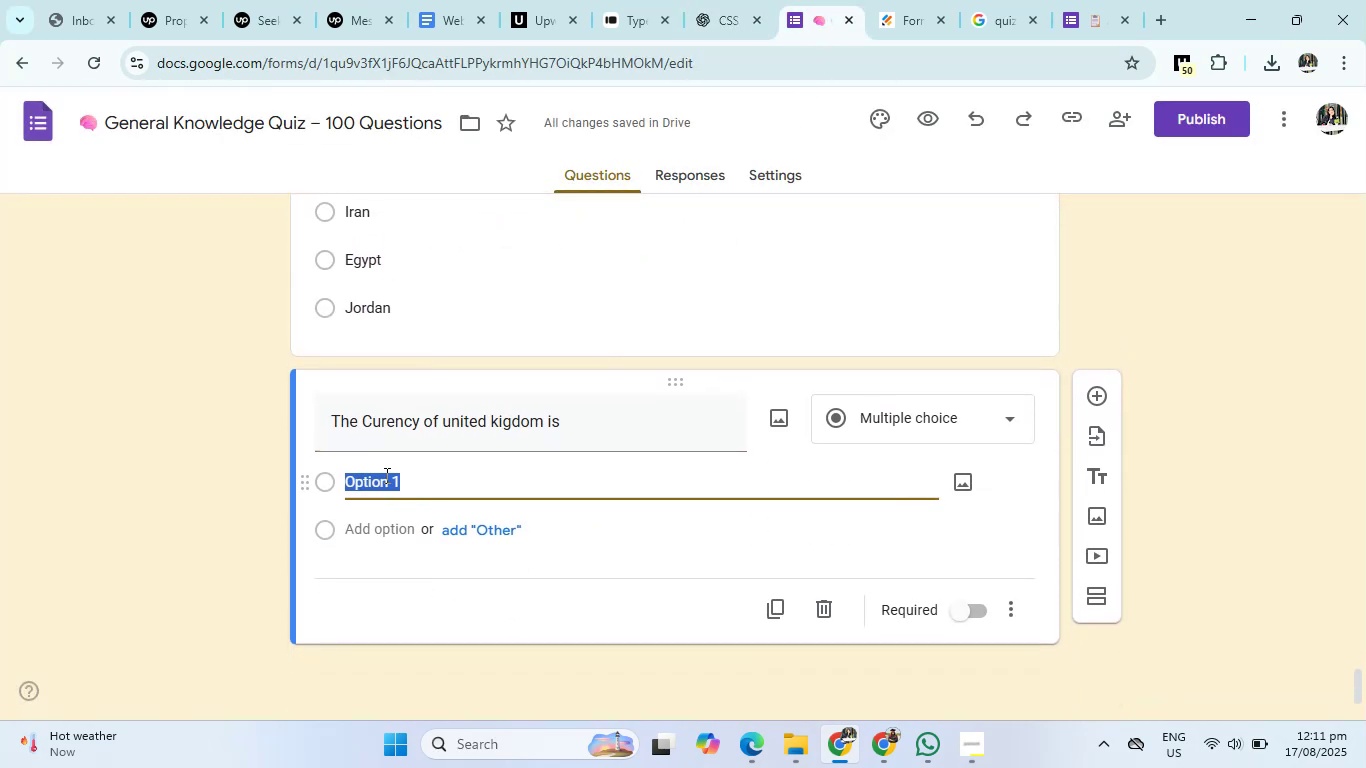 
key(Control+V)
 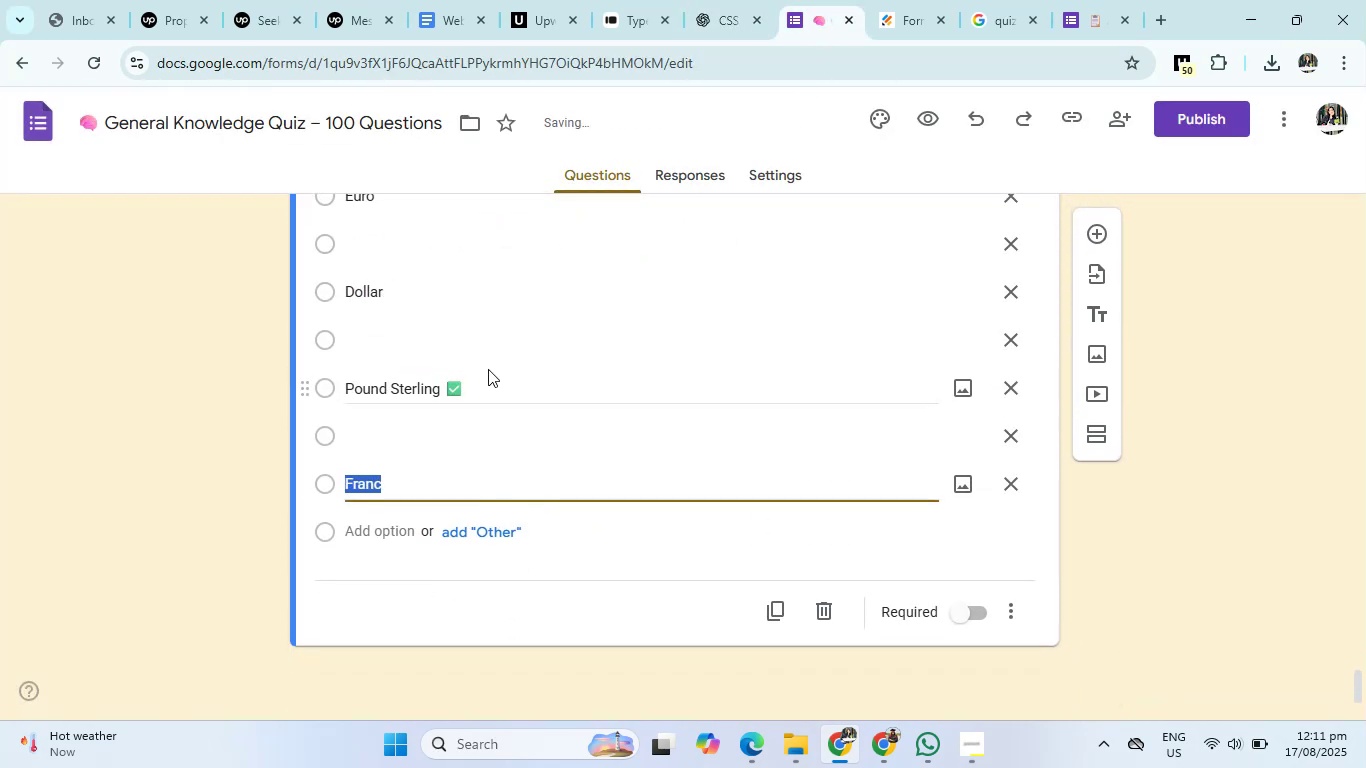 
scroll: coordinate [488, 369], scroll_direction: up, amount: 3.0
 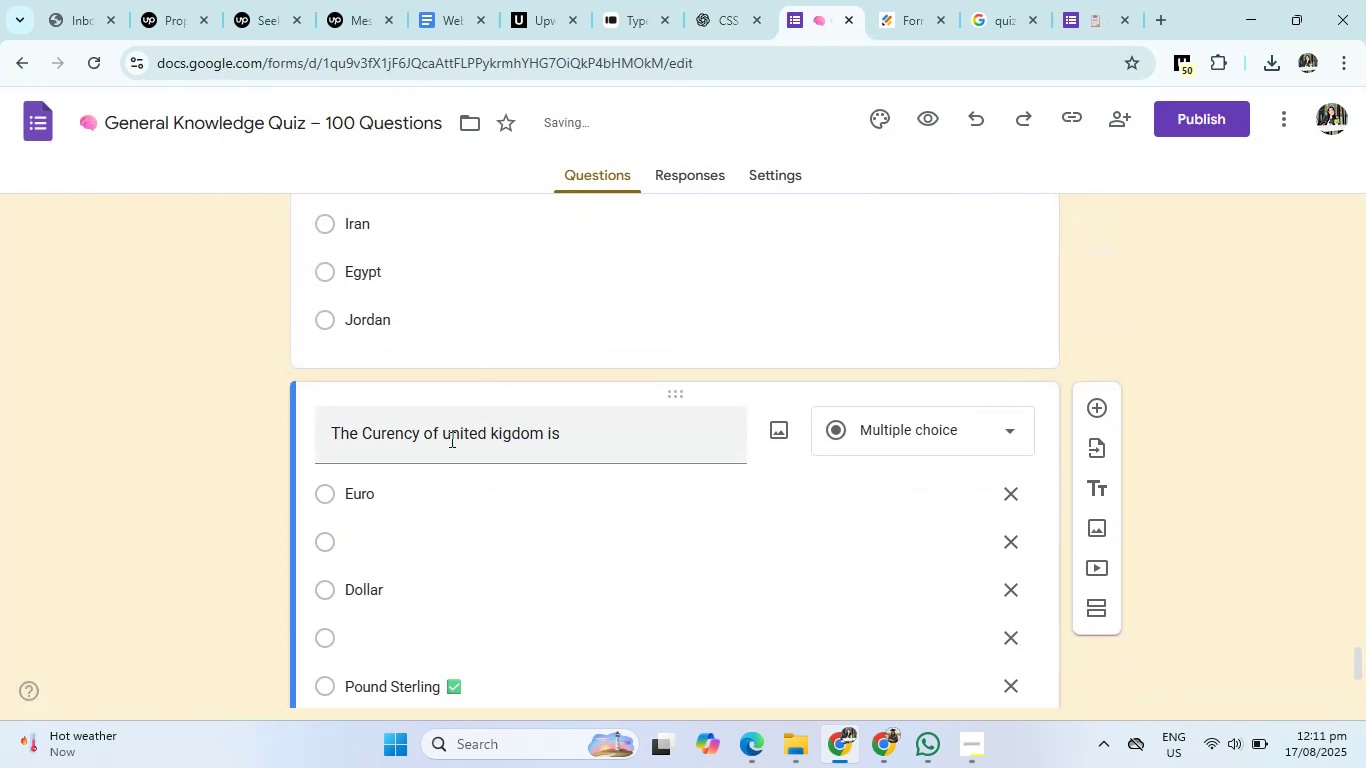 
left_click([450, 439])
 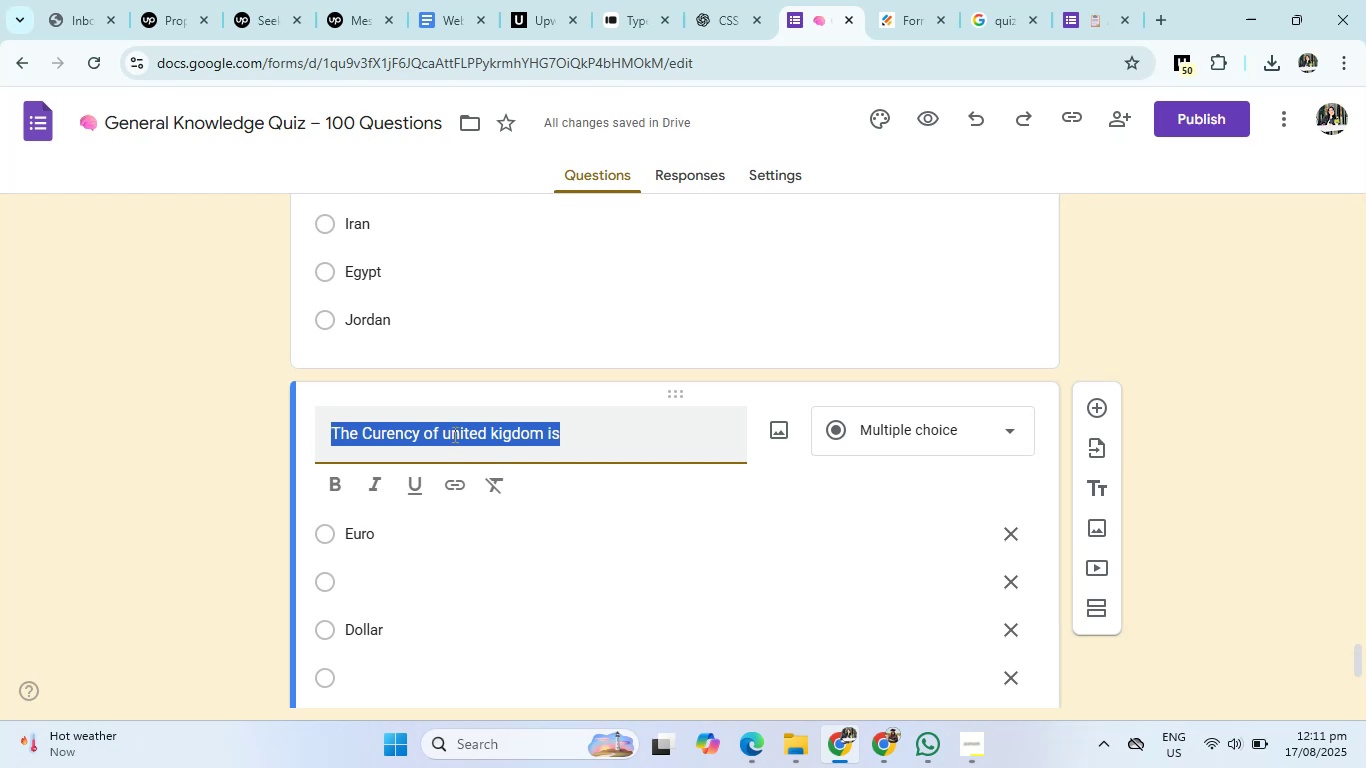 
left_click([453, 432])
 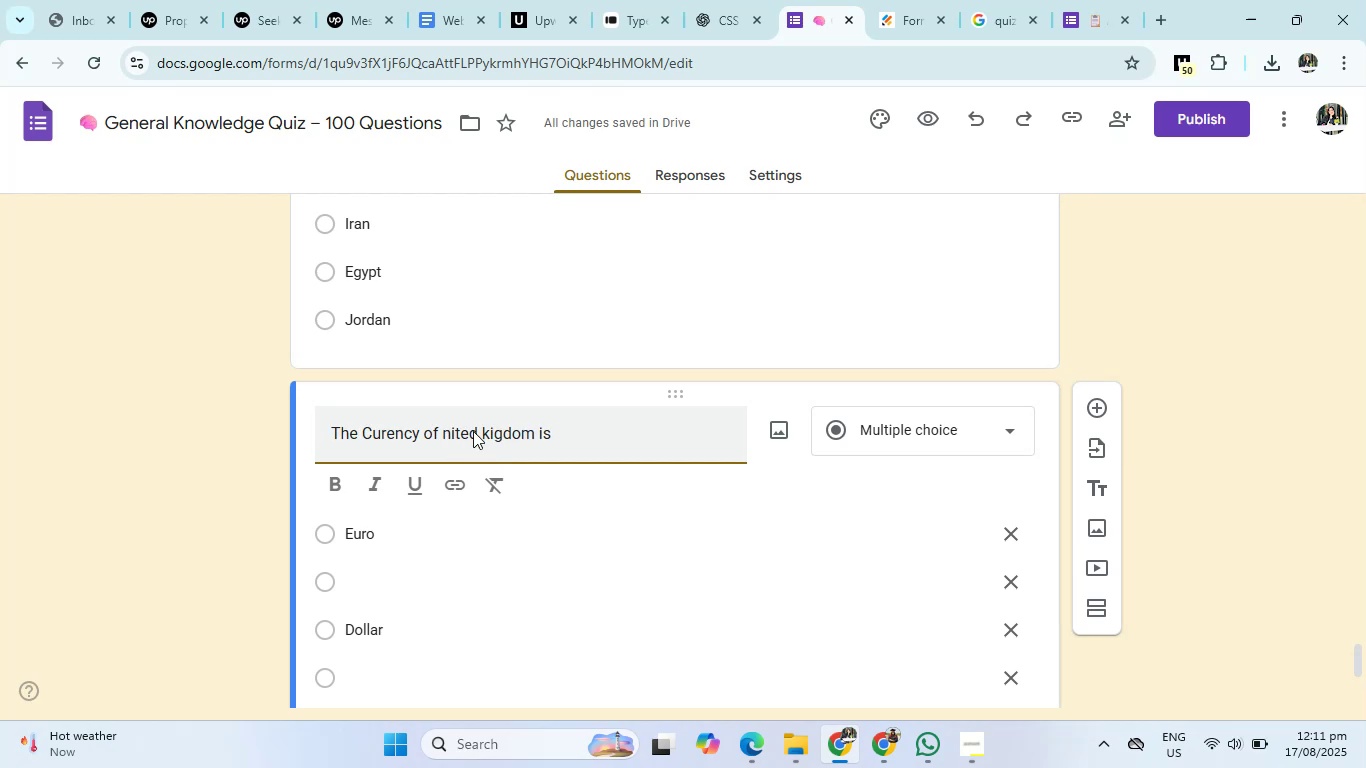 
key(Backspace)
 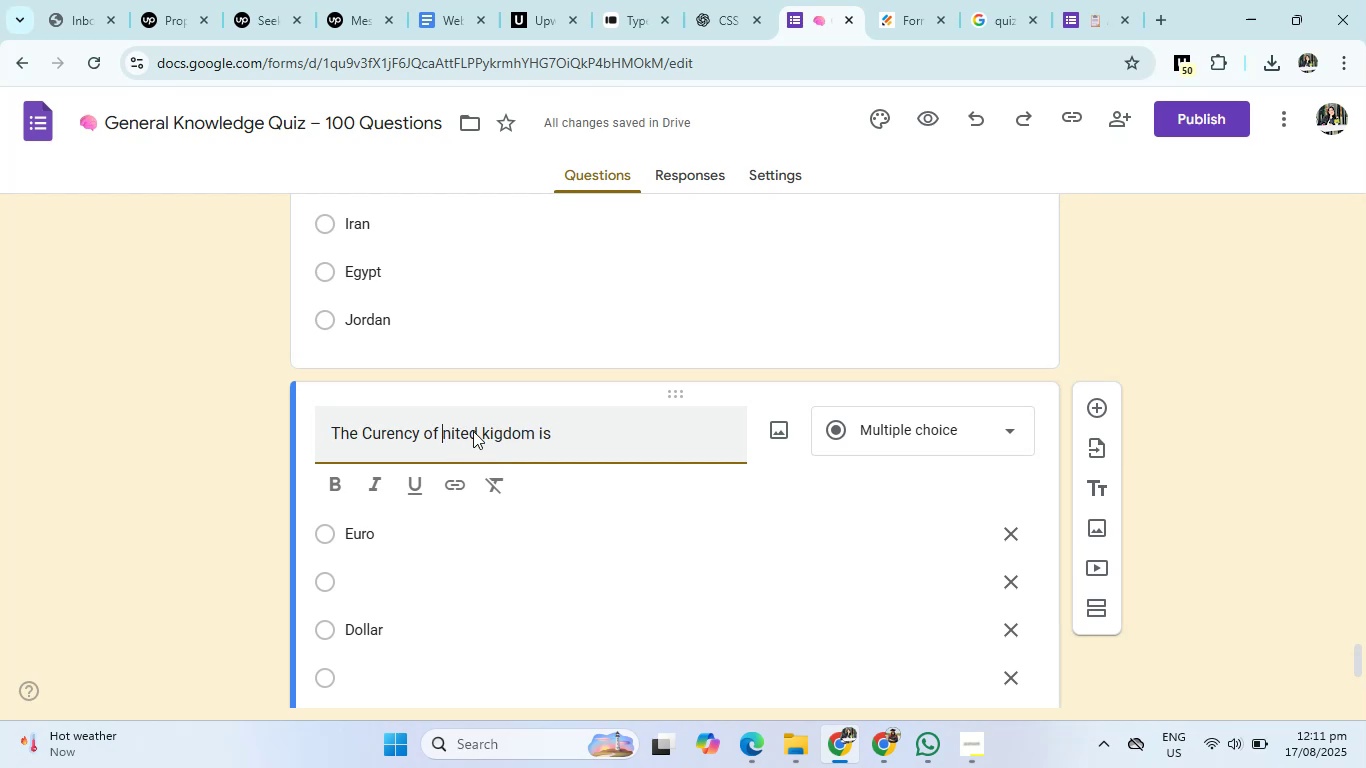 
key(Shift+U)
 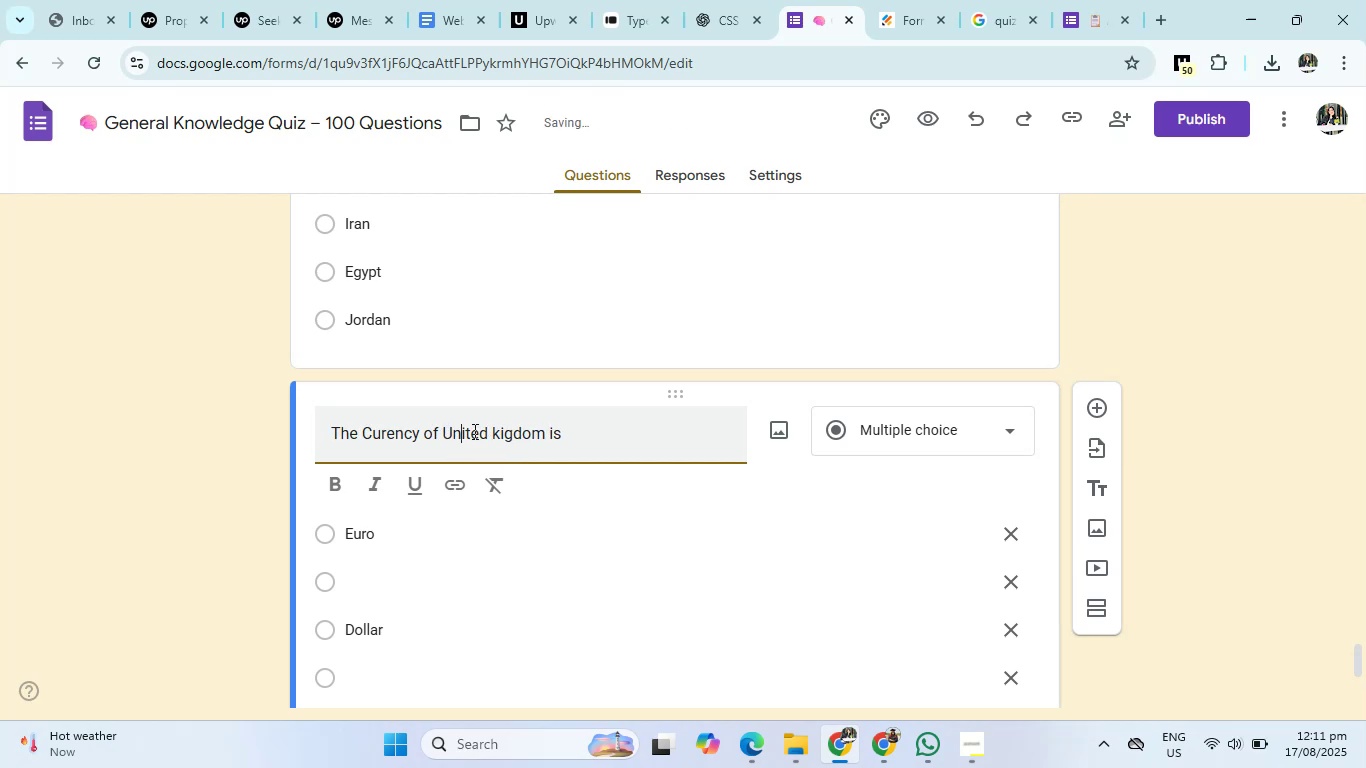 
key(ArrowRight)
 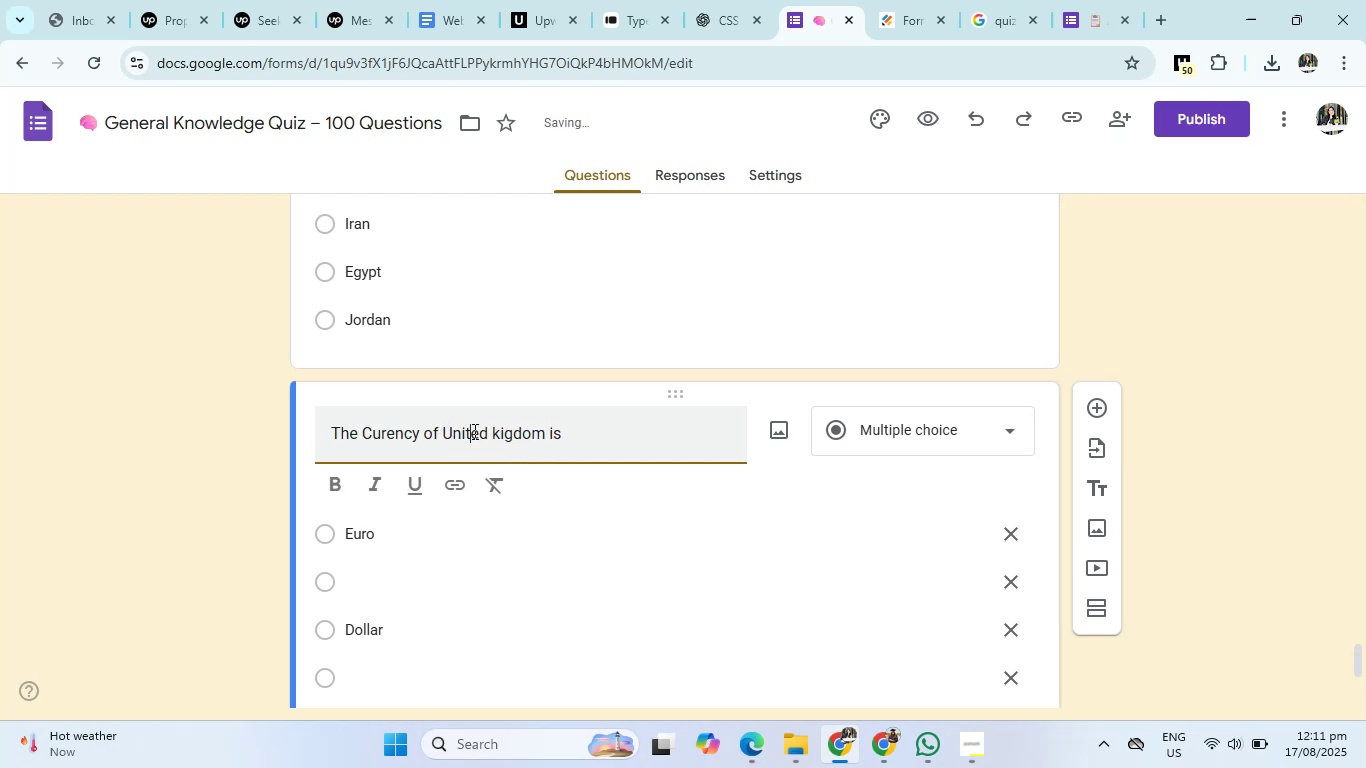 
key(ArrowRight)
 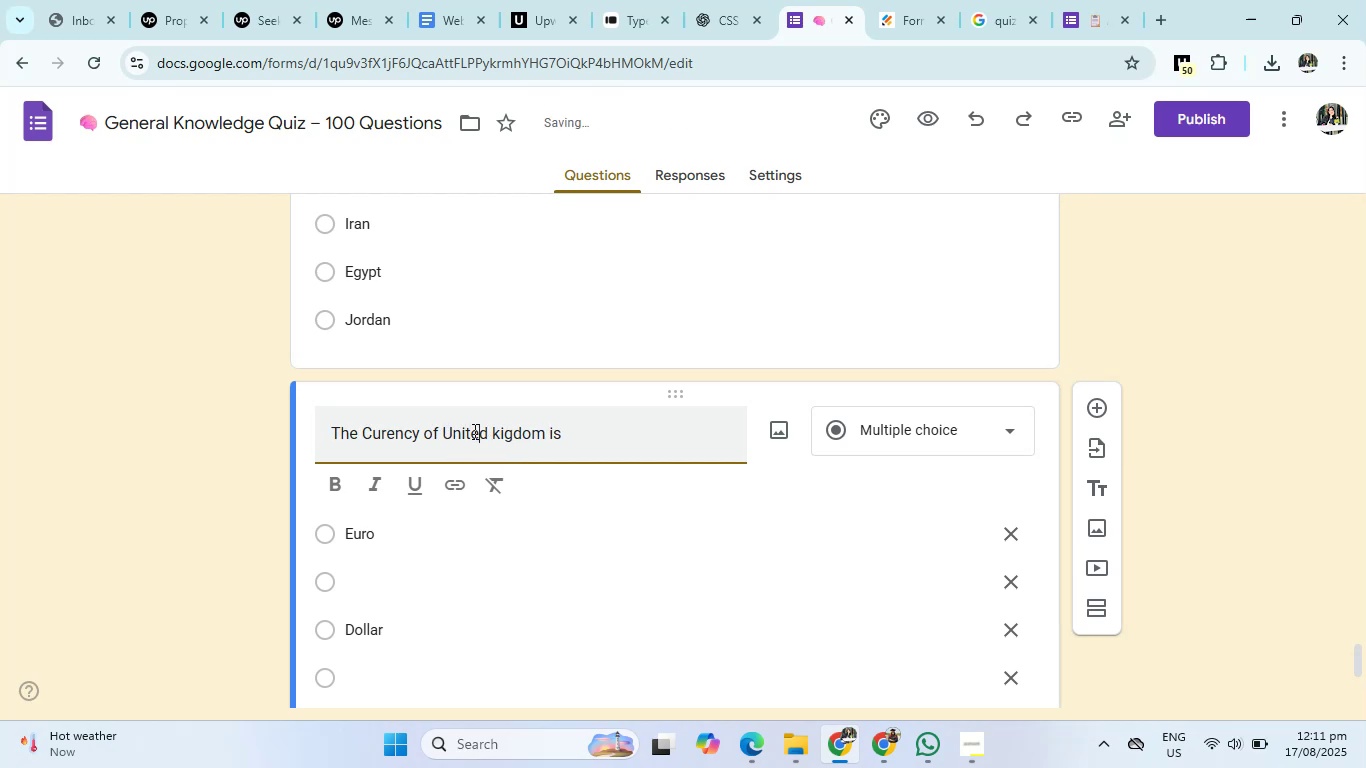 
key(ArrowRight)
 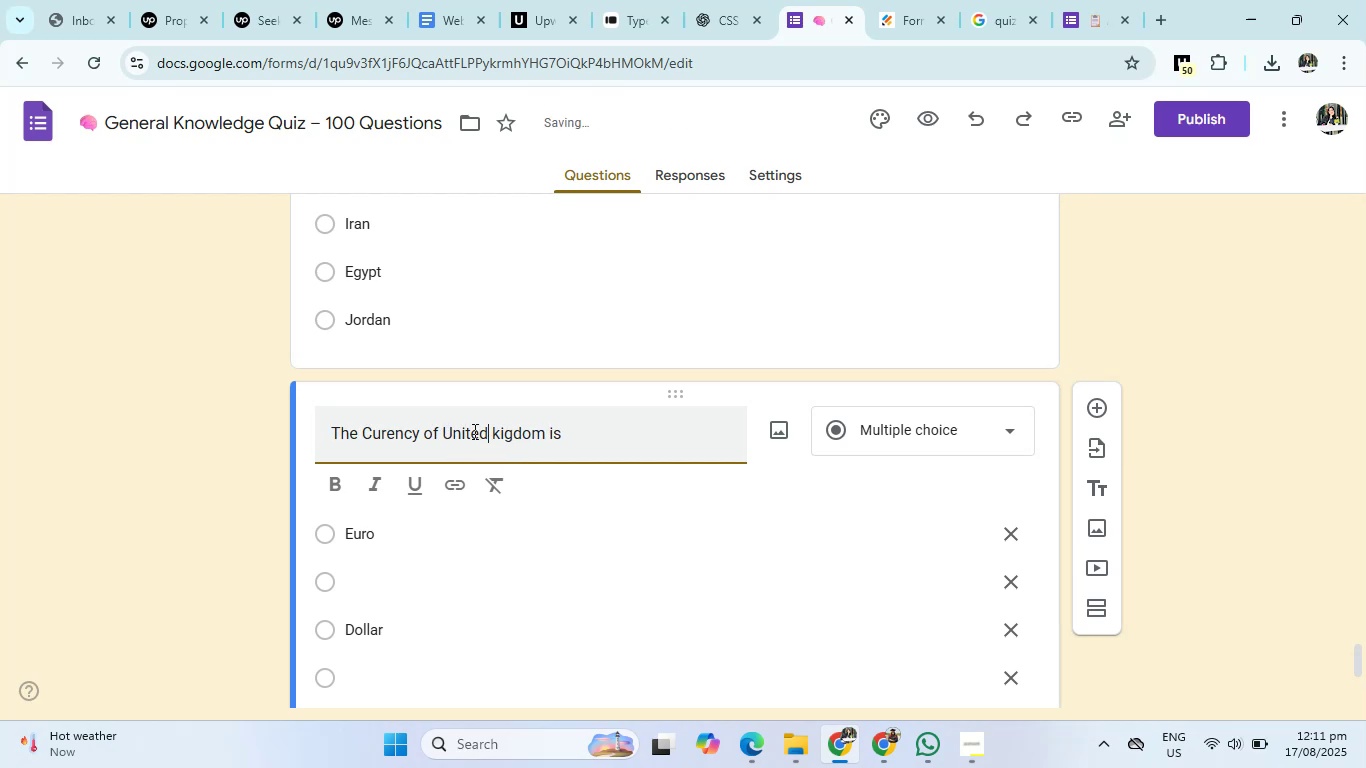 
key(ArrowRight)
 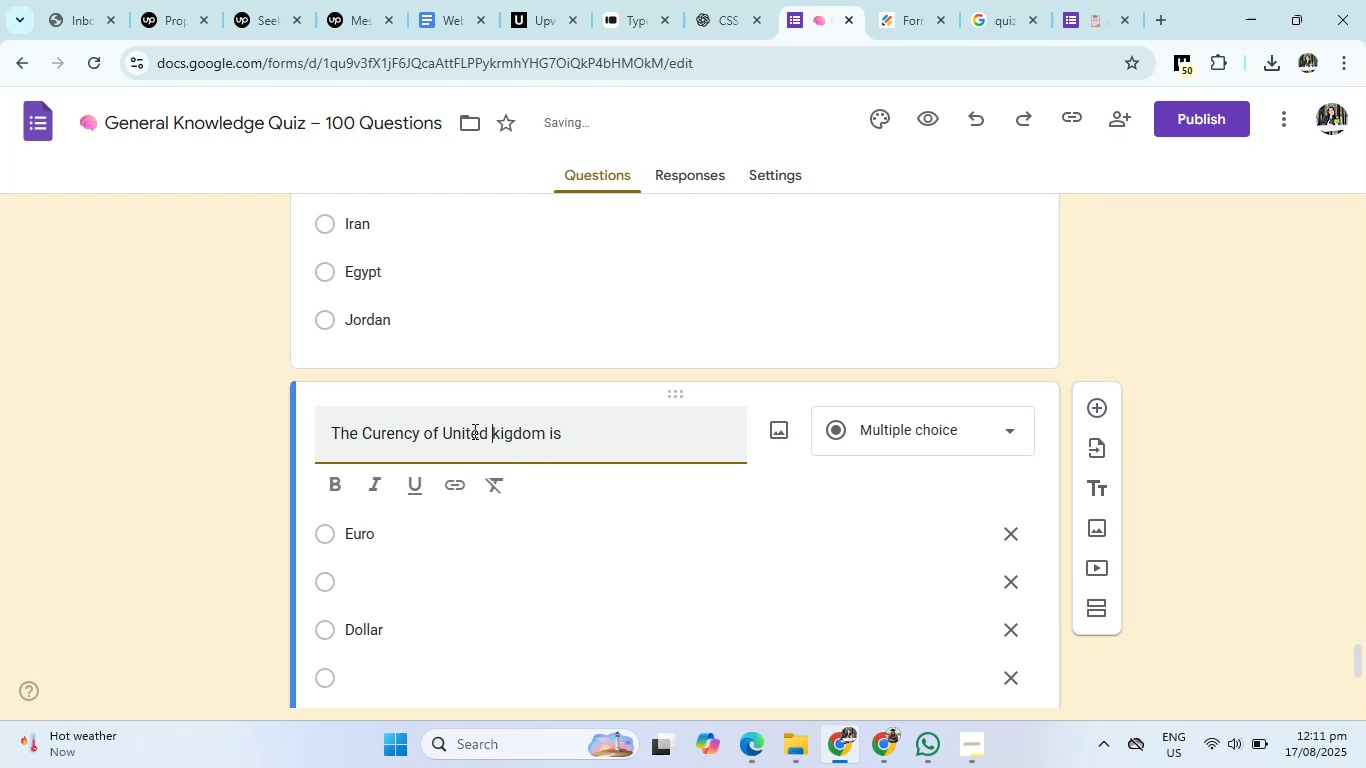 
key(ArrowRight)
 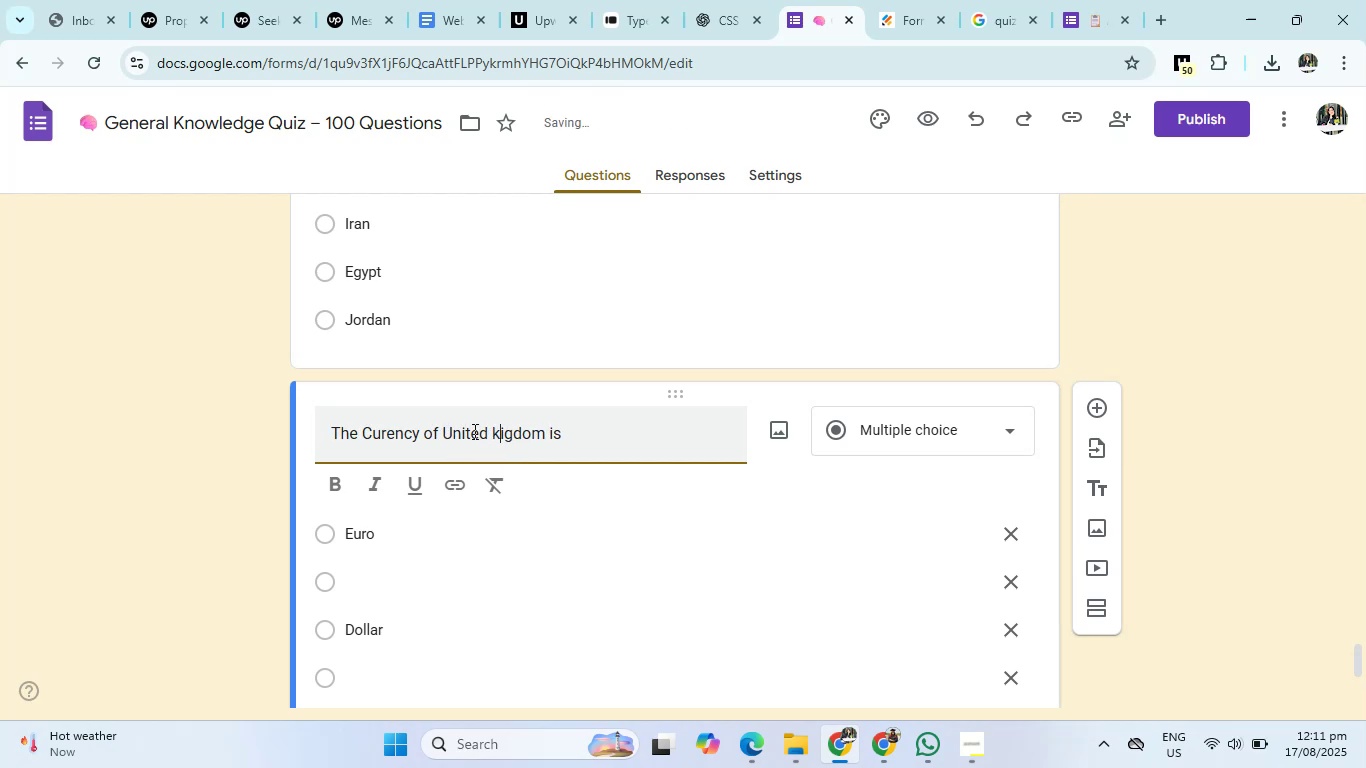 
key(ArrowRight)
 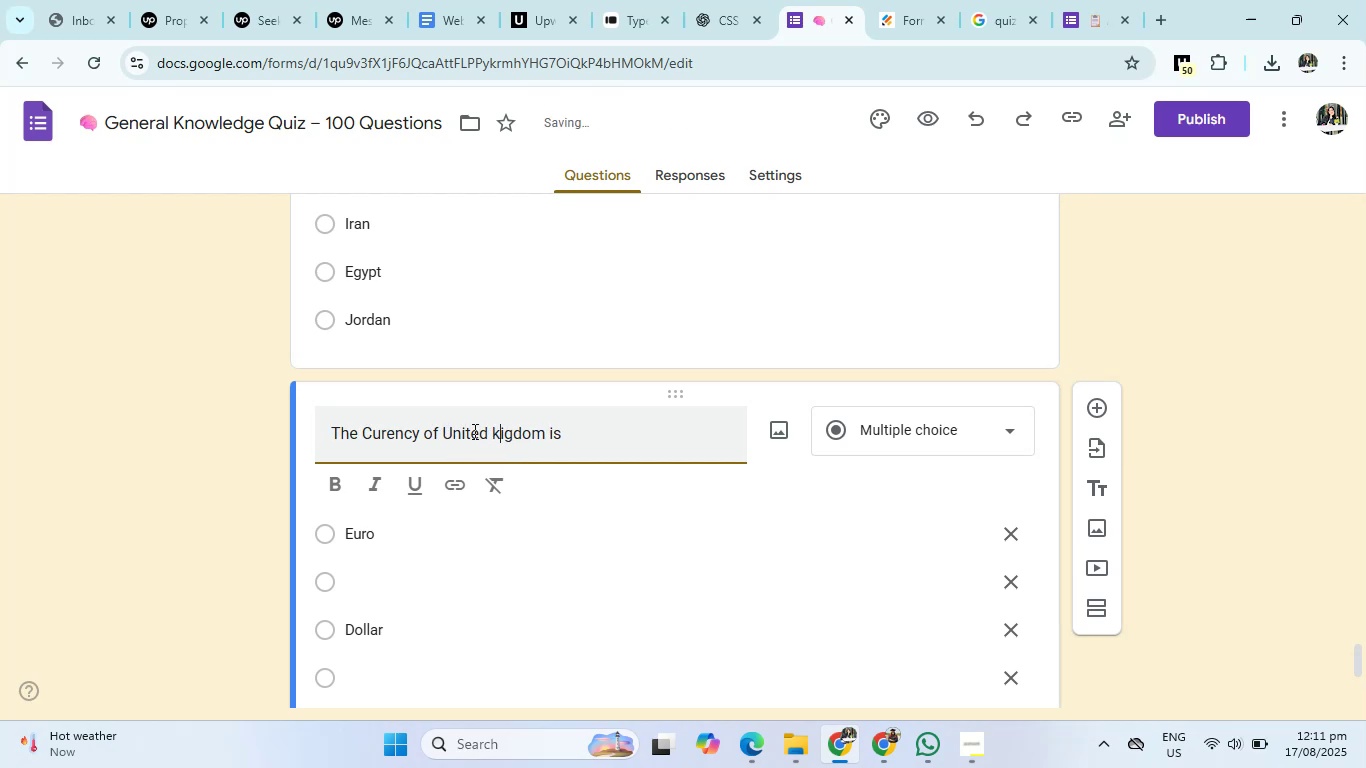 
key(ArrowRight)
 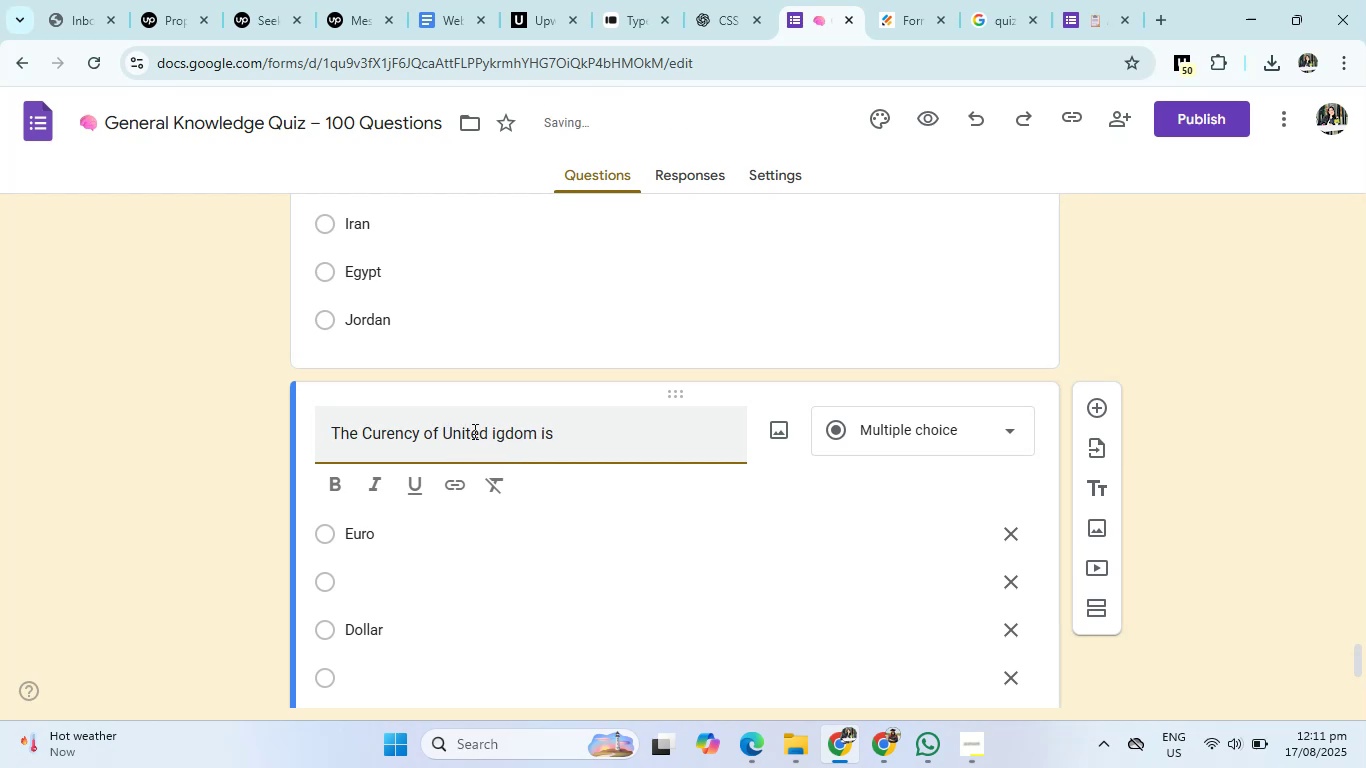 
key(Backspace)
 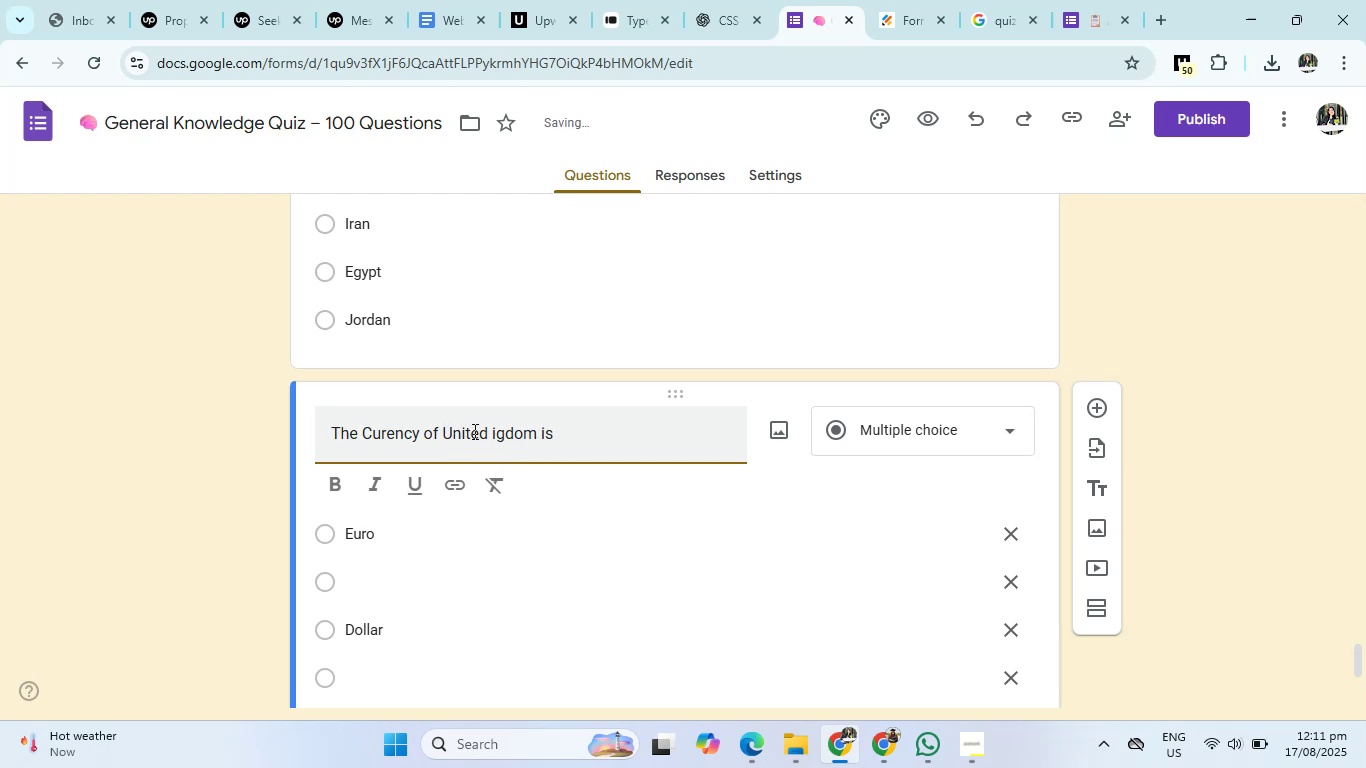 
key(Shift+ShiftRight)
 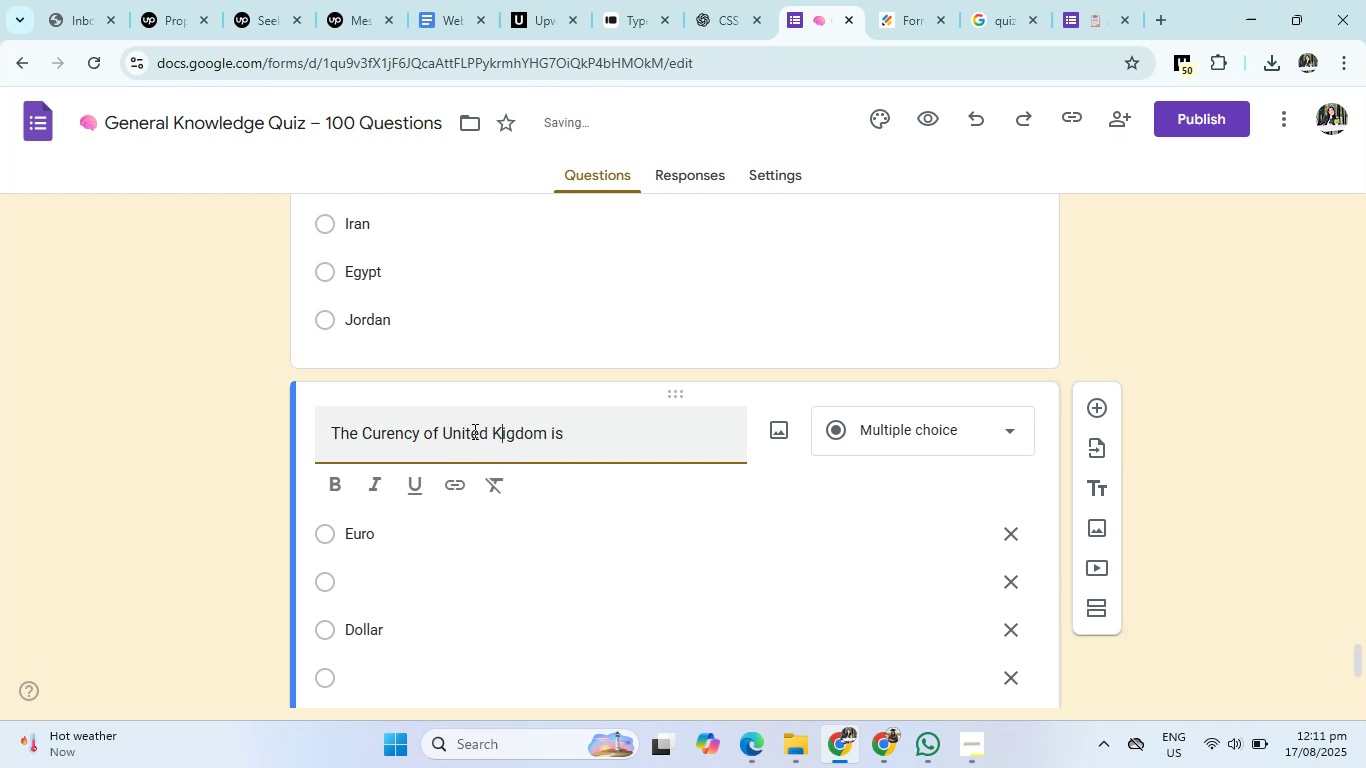 
key(Shift+K)
 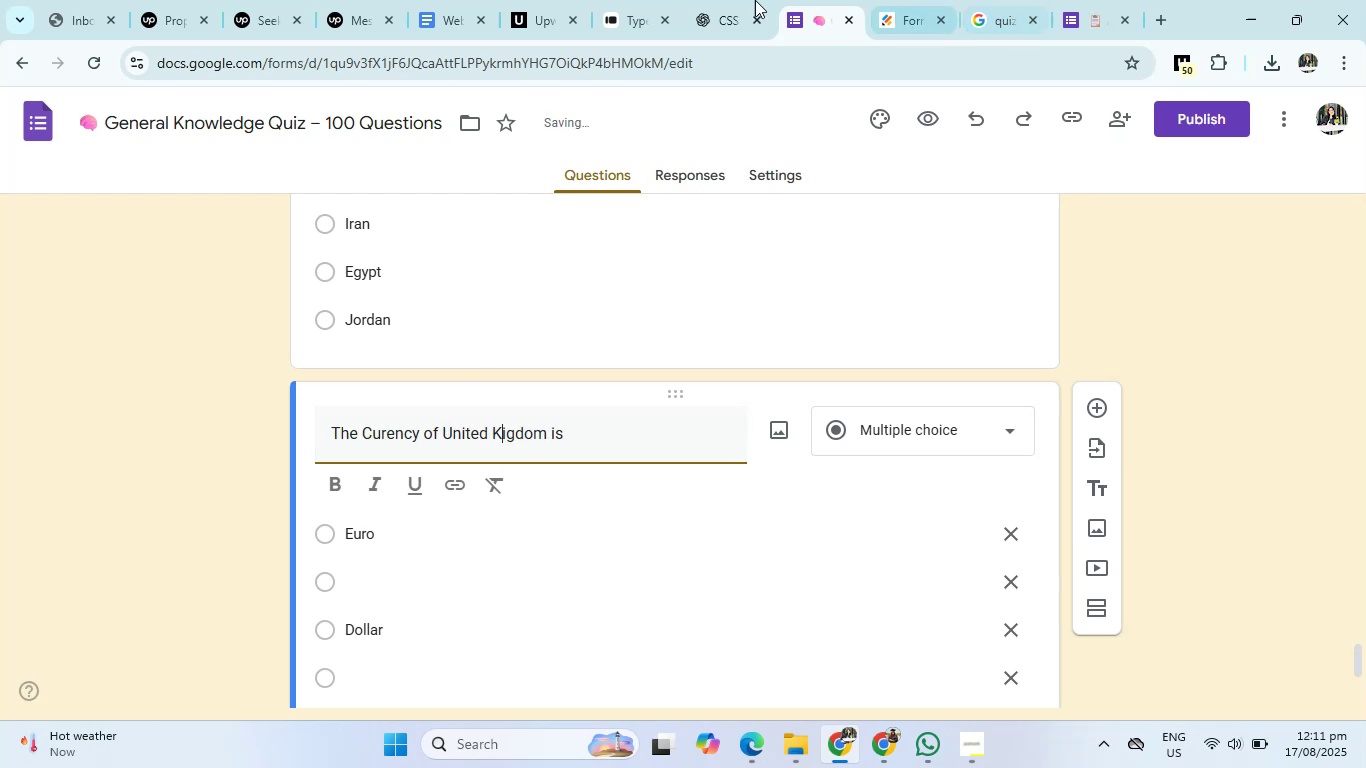 
left_click([748, 0])
 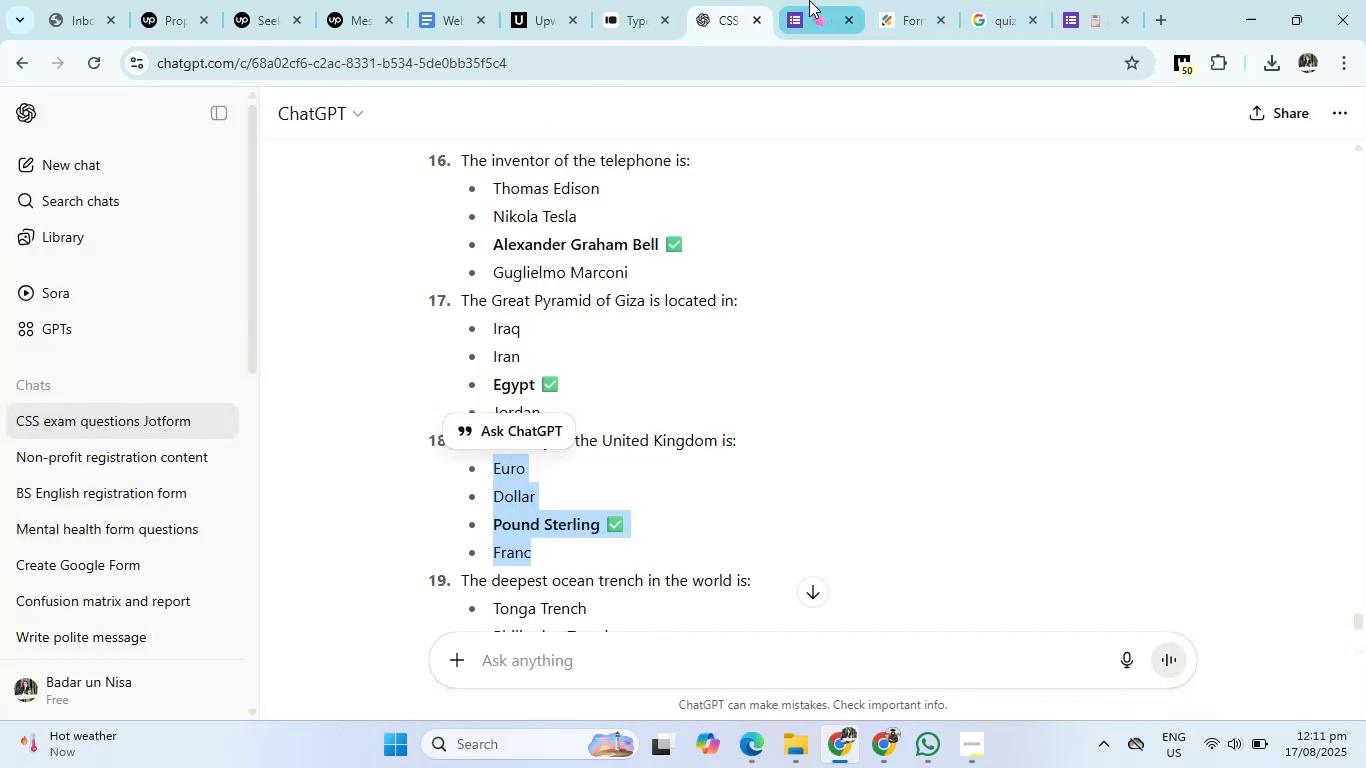 
left_click([809, 0])
 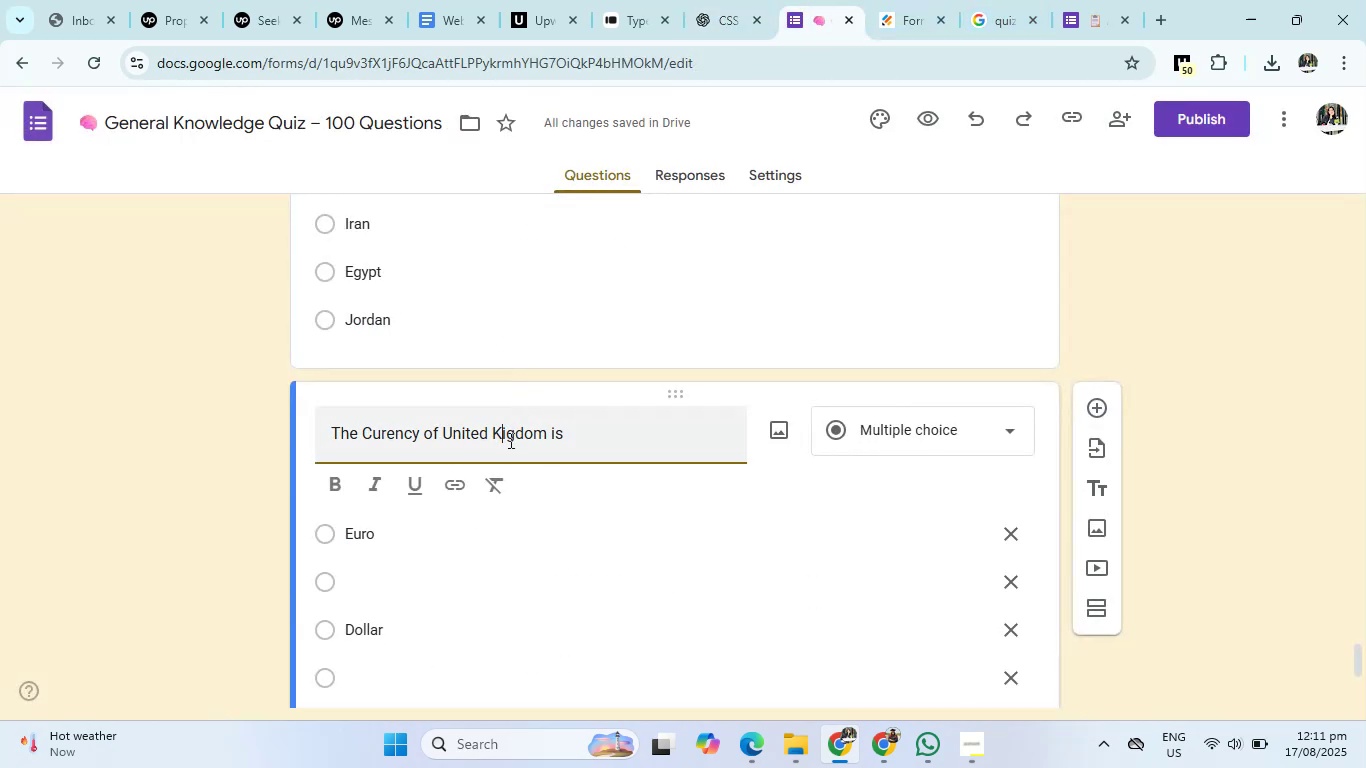 
left_click([509, 440])
 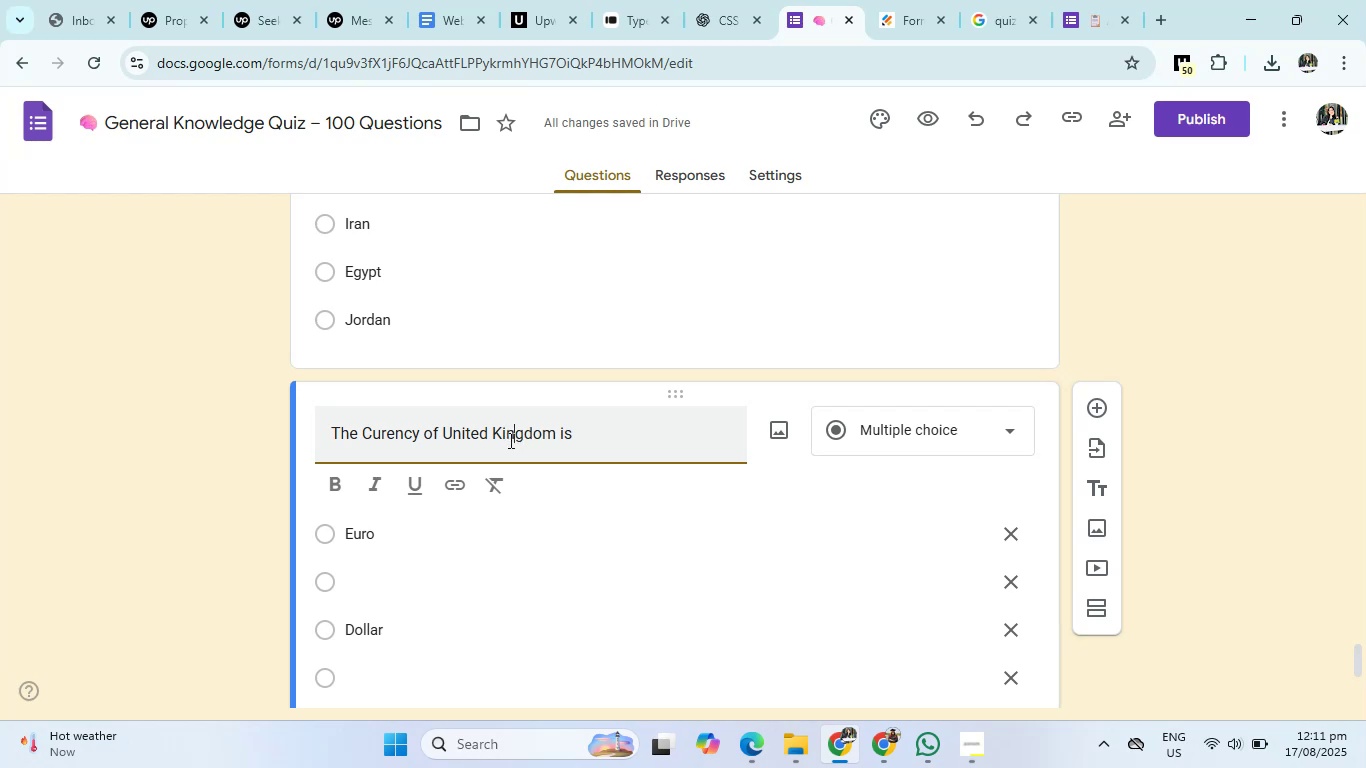 
key(N)
 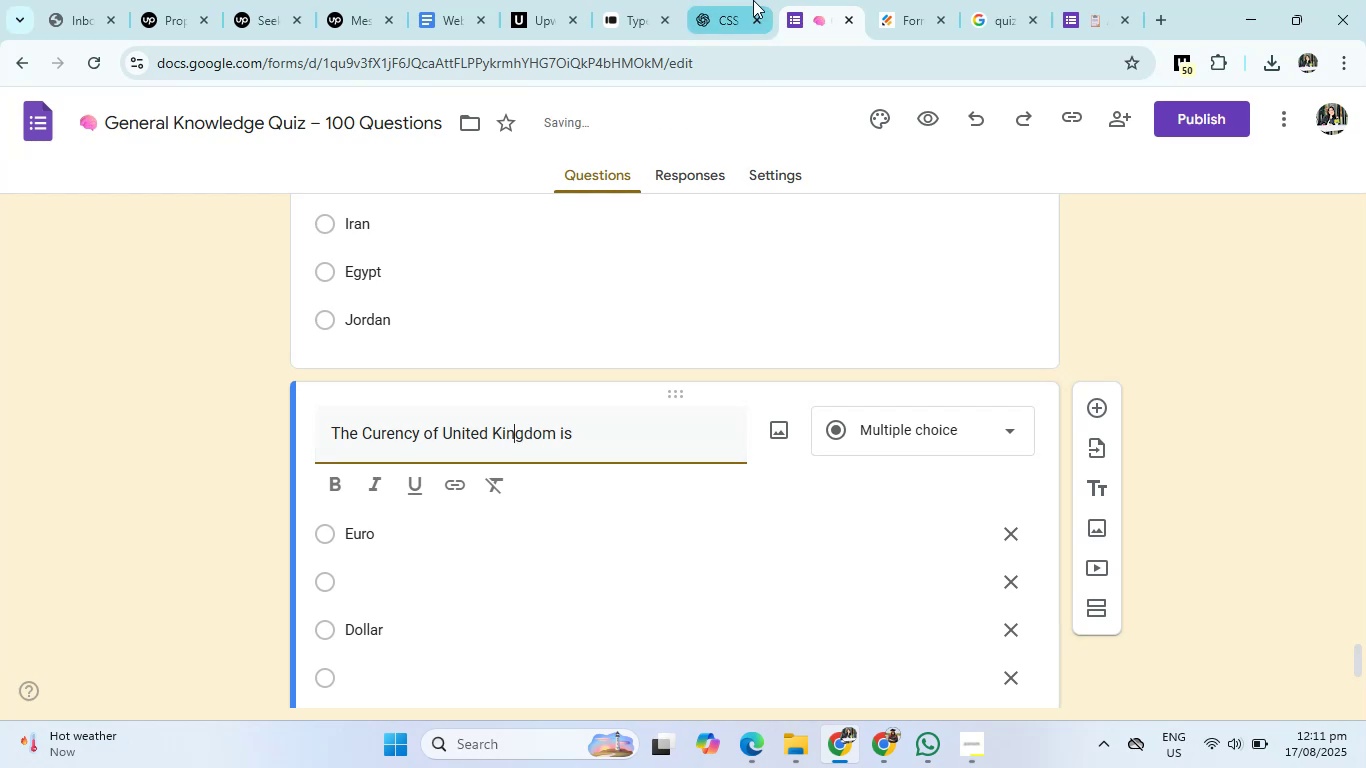 
left_click([753, 0])
 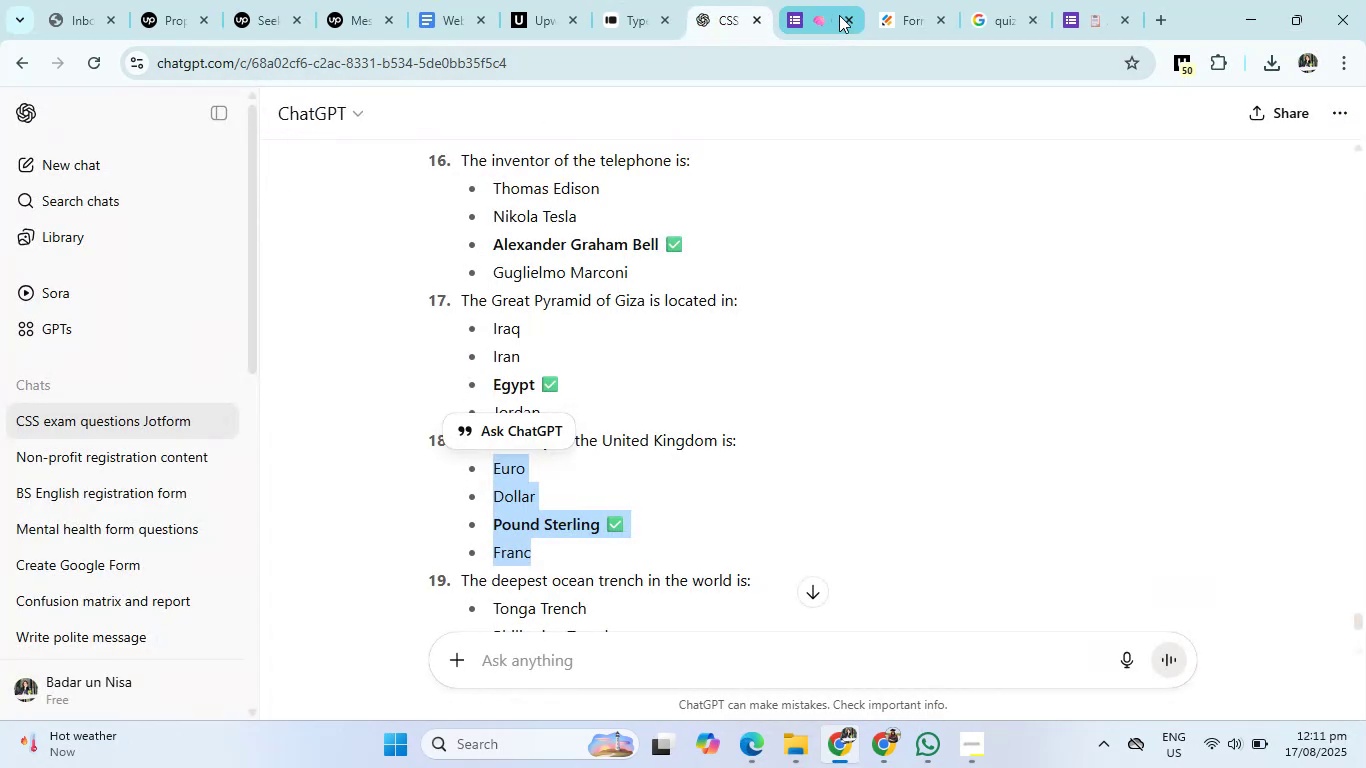 
left_click([839, 15])
 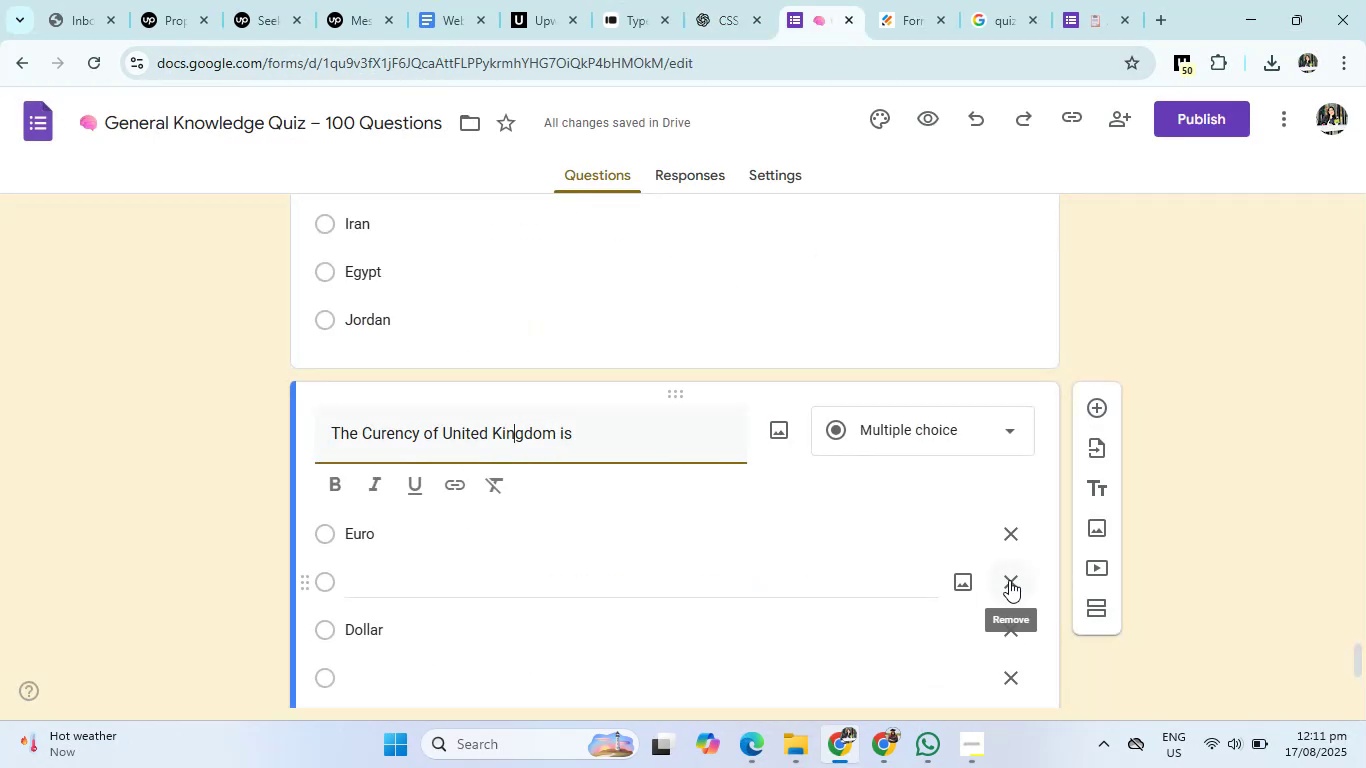 
left_click([1009, 580])
 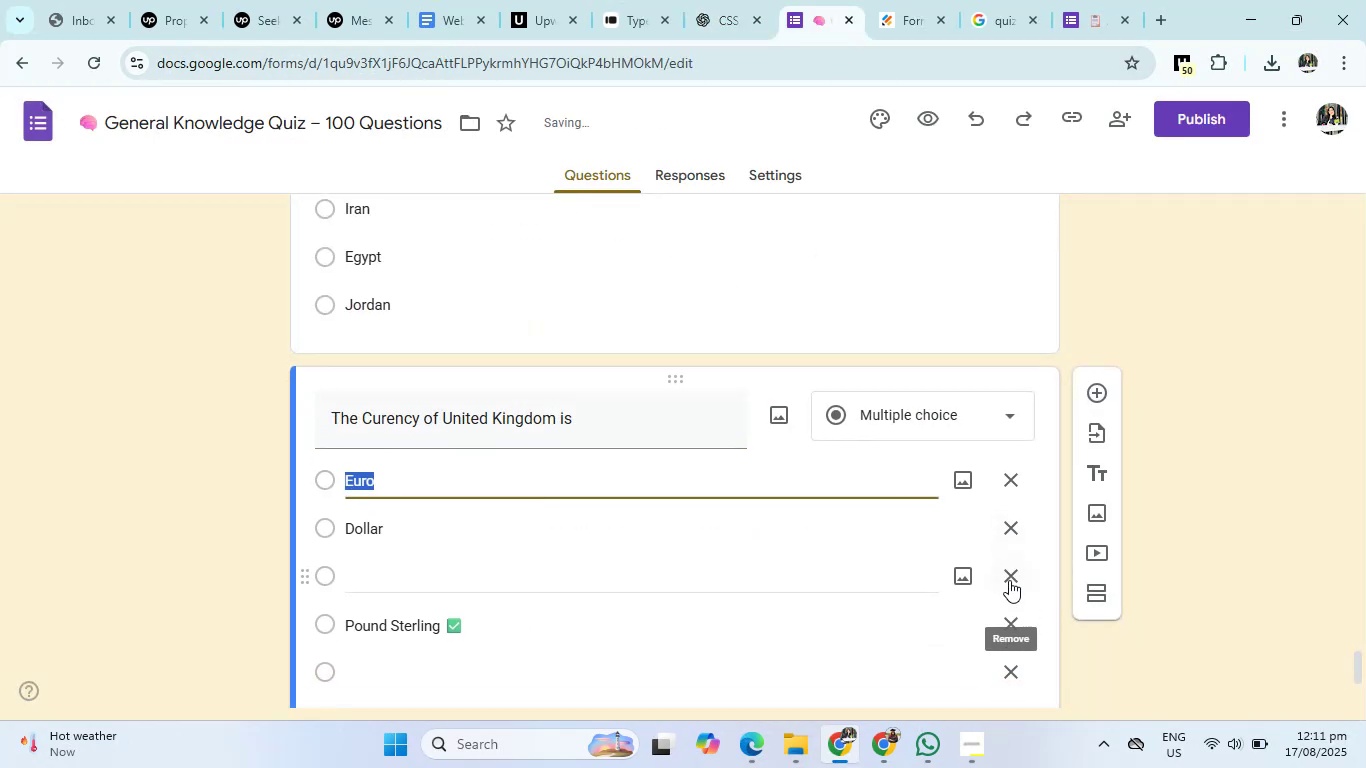 
scroll: coordinate [1009, 580], scroll_direction: down, amount: 1.0
 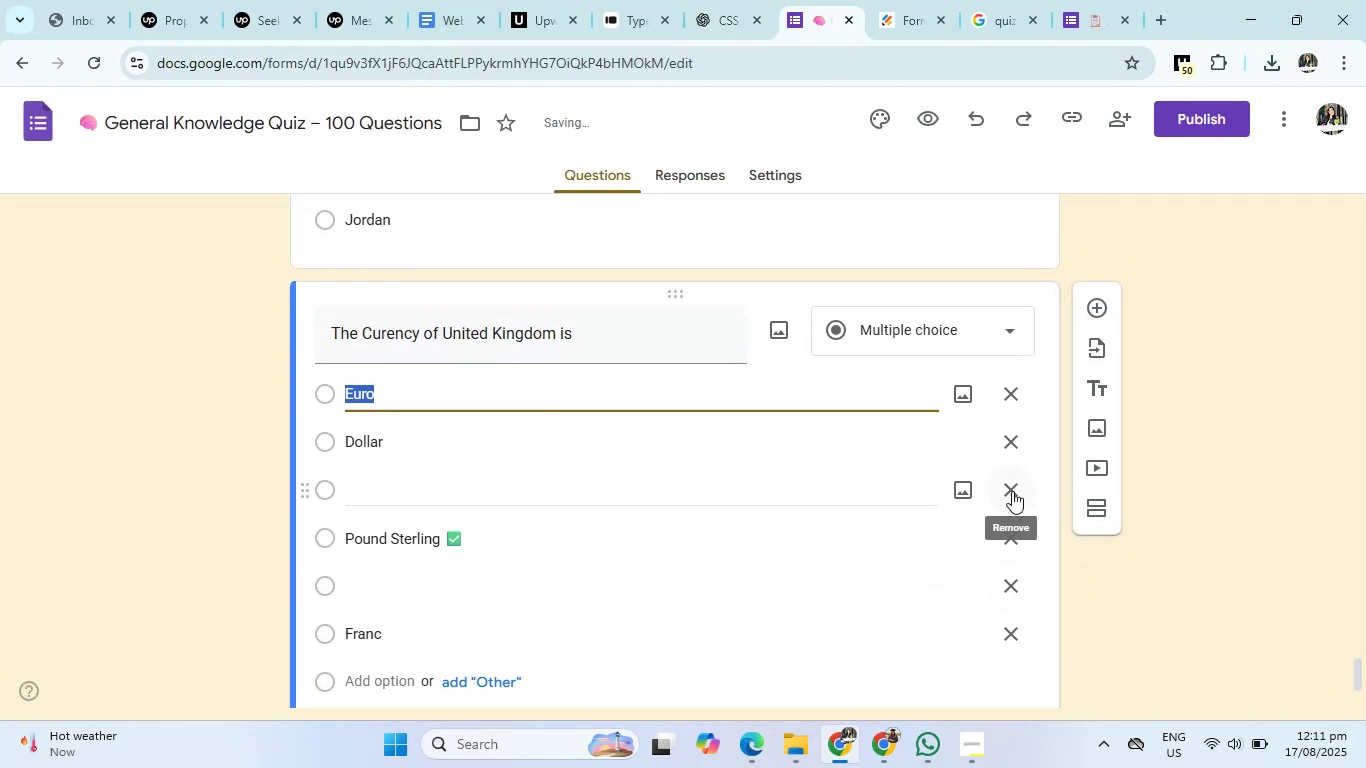 
left_click([1012, 491])
 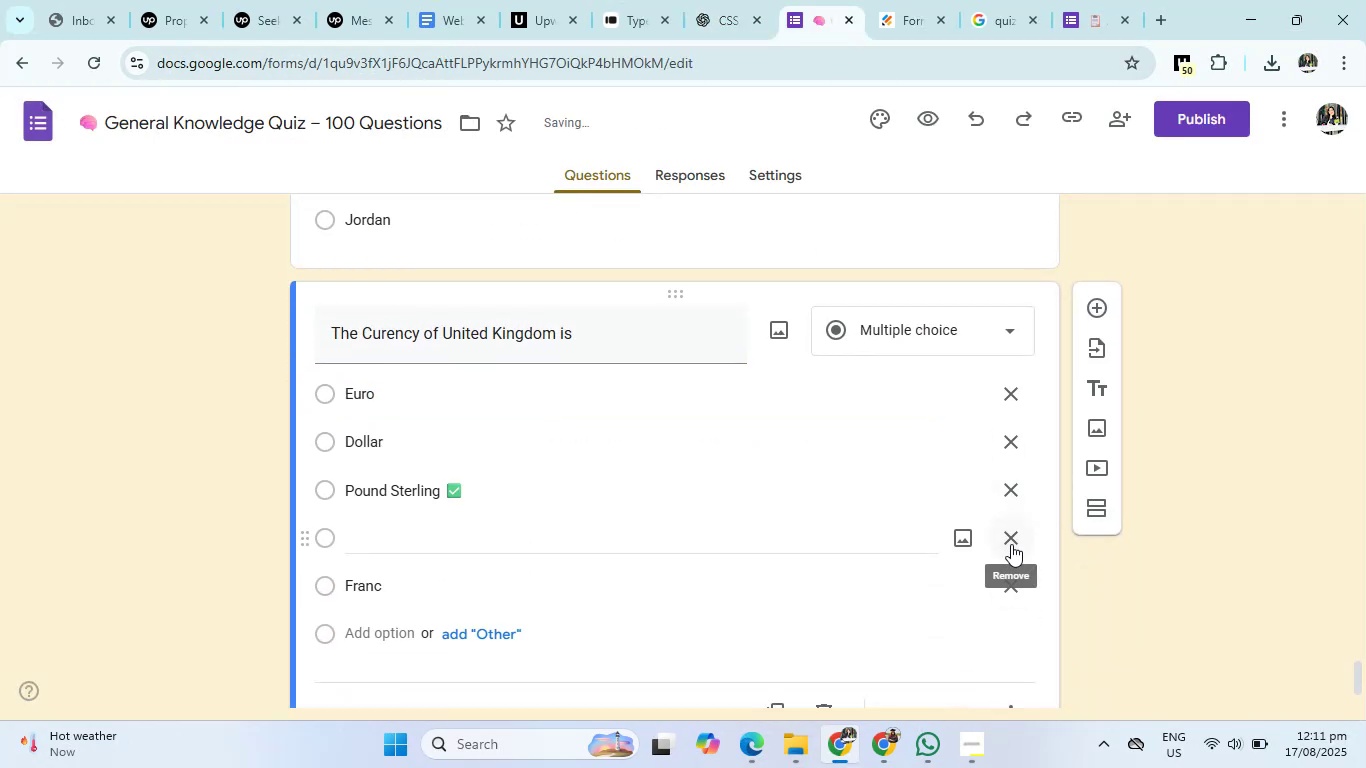 
left_click([1011, 544])
 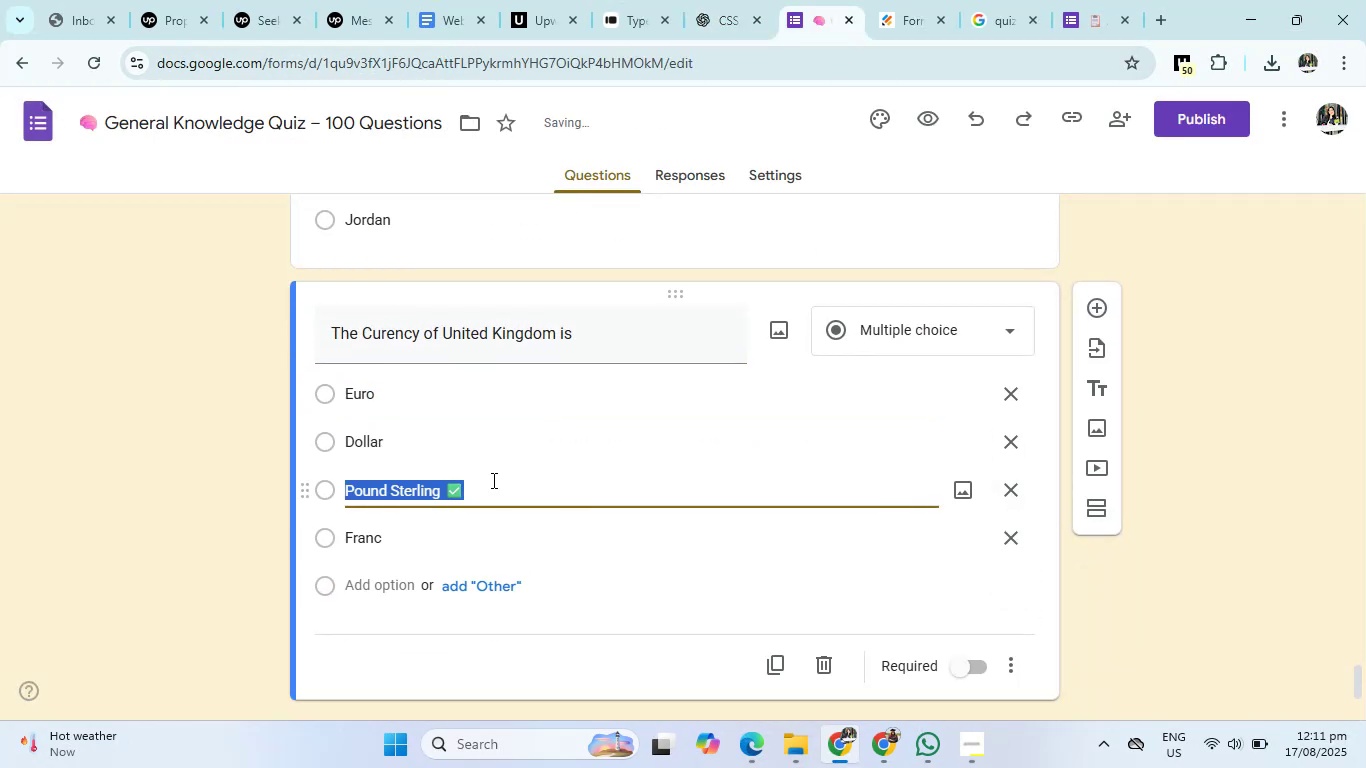 
left_click([492, 480])
 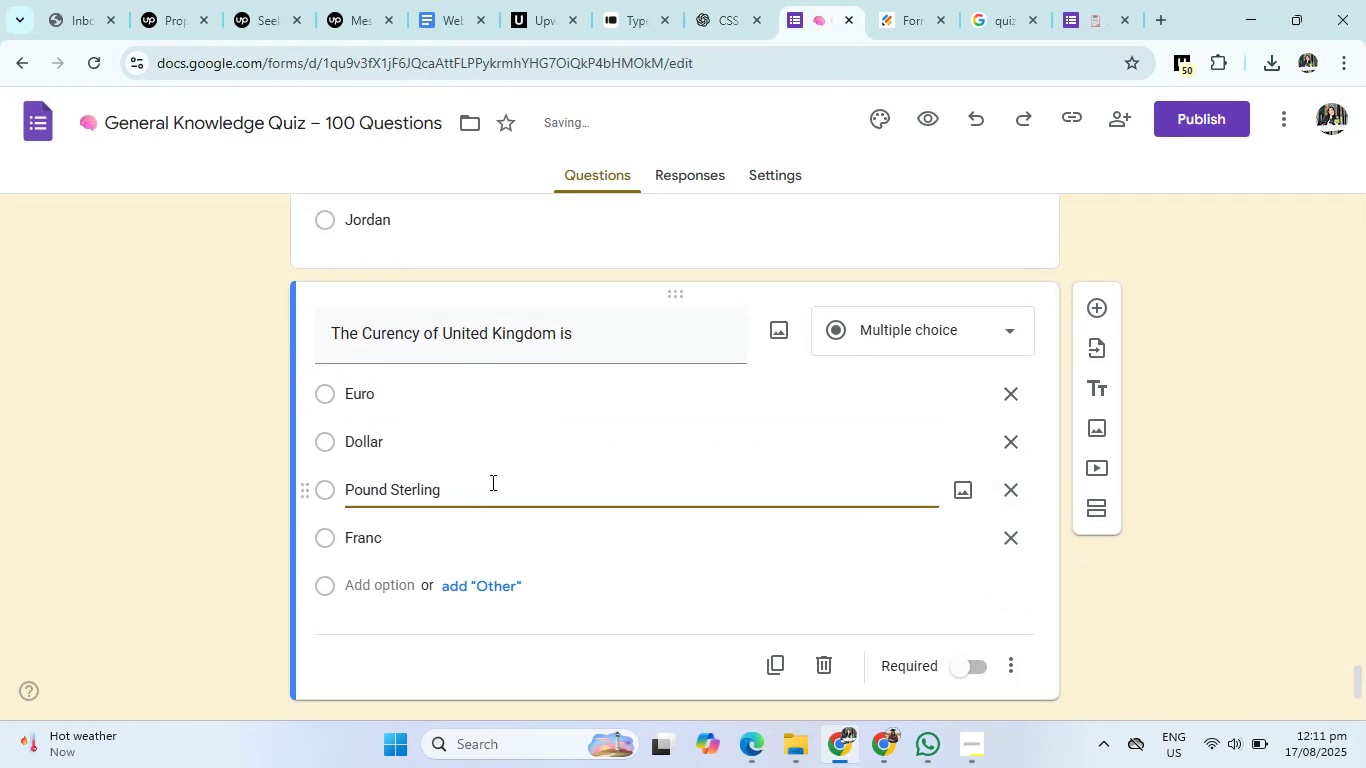 
key(Backspace)
 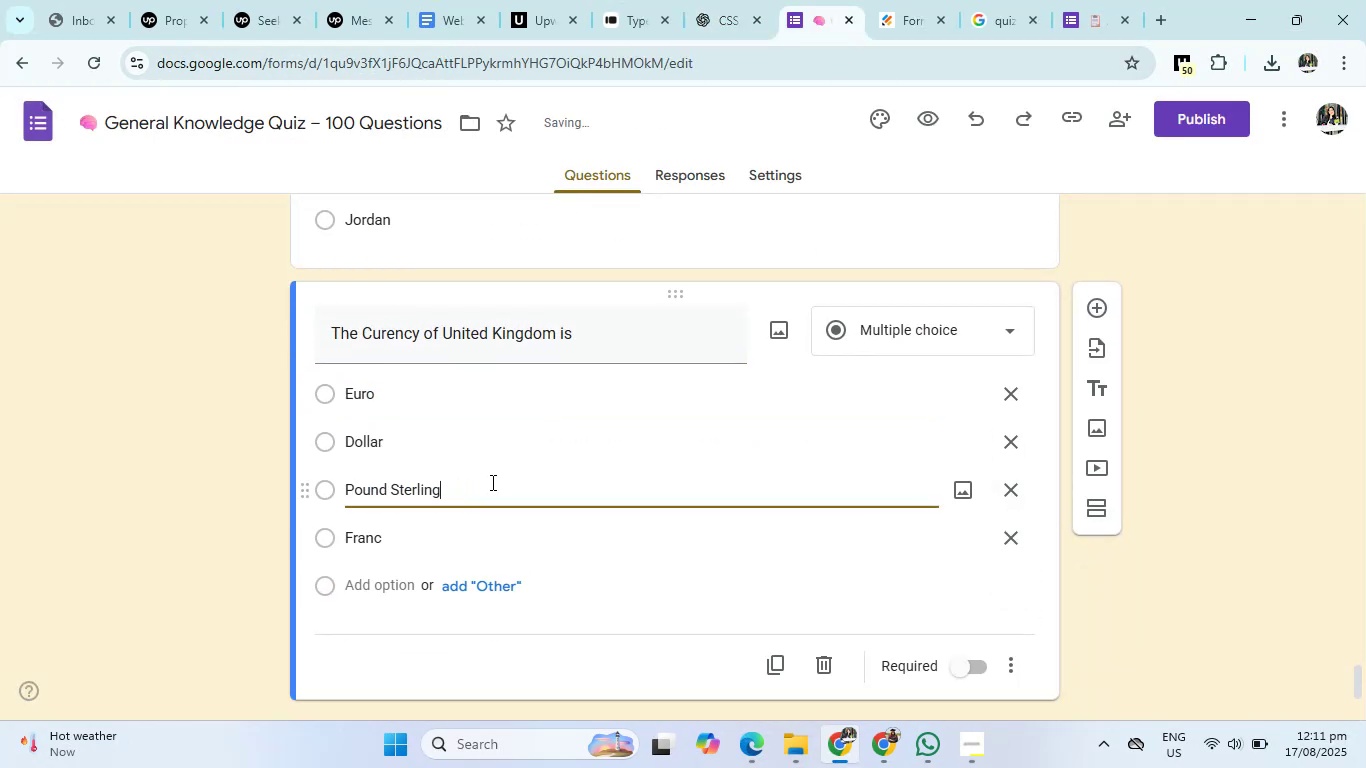 
key(Backspace)
 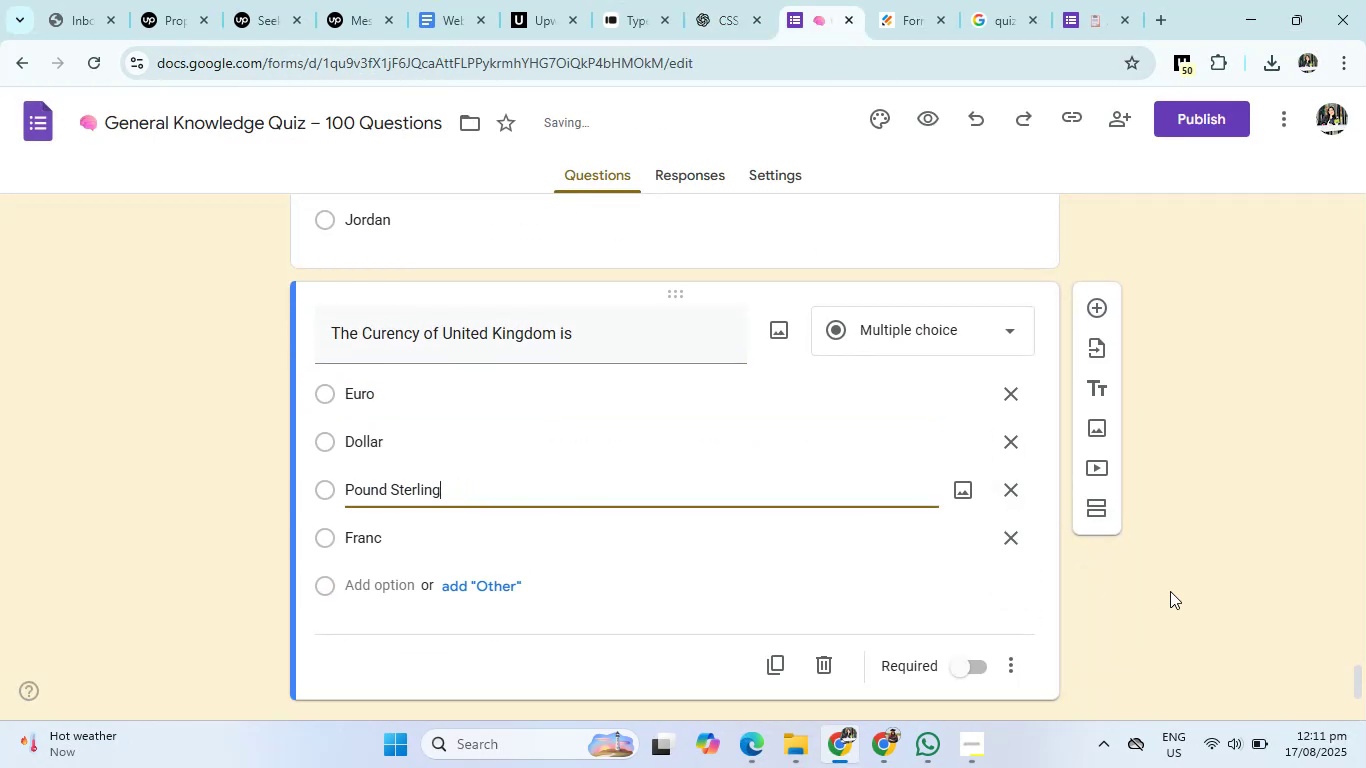 
left_click([1170, 591])
 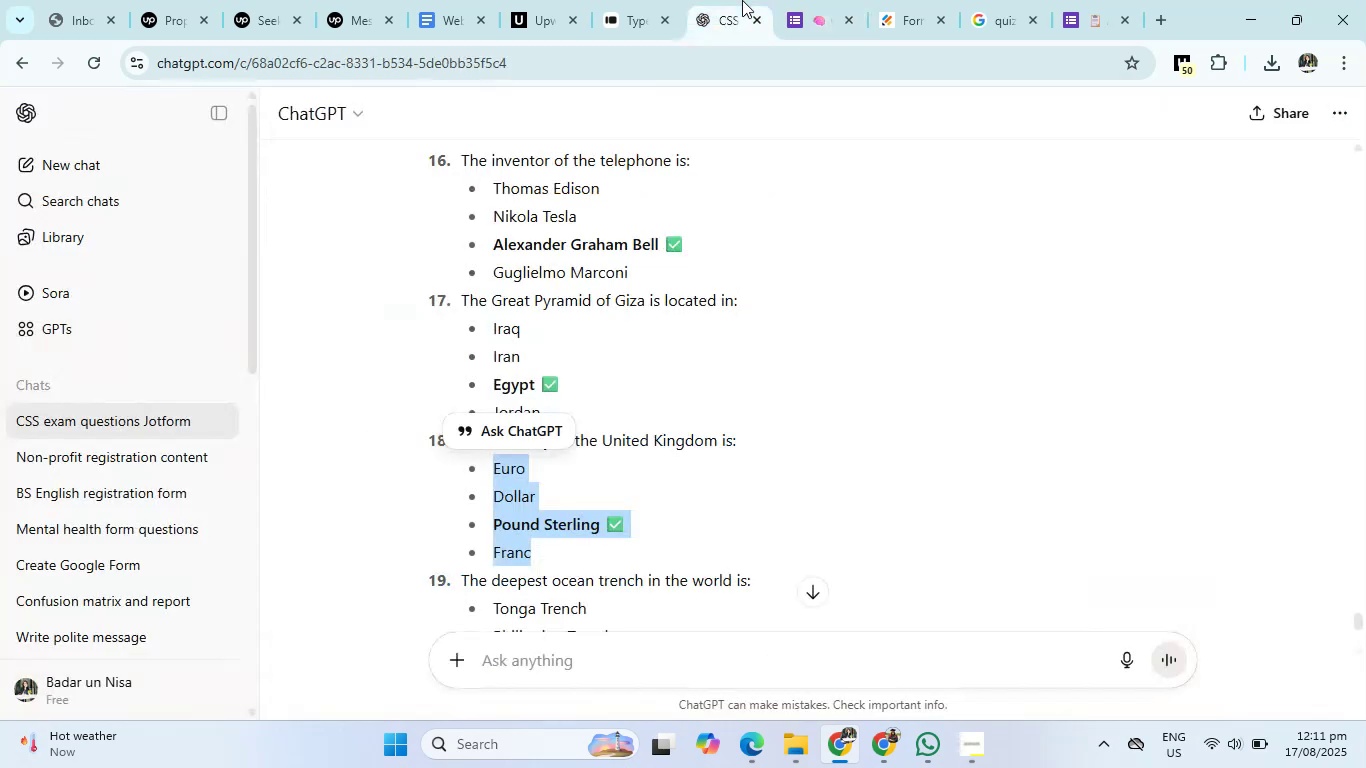 
left_click([742, 0])
 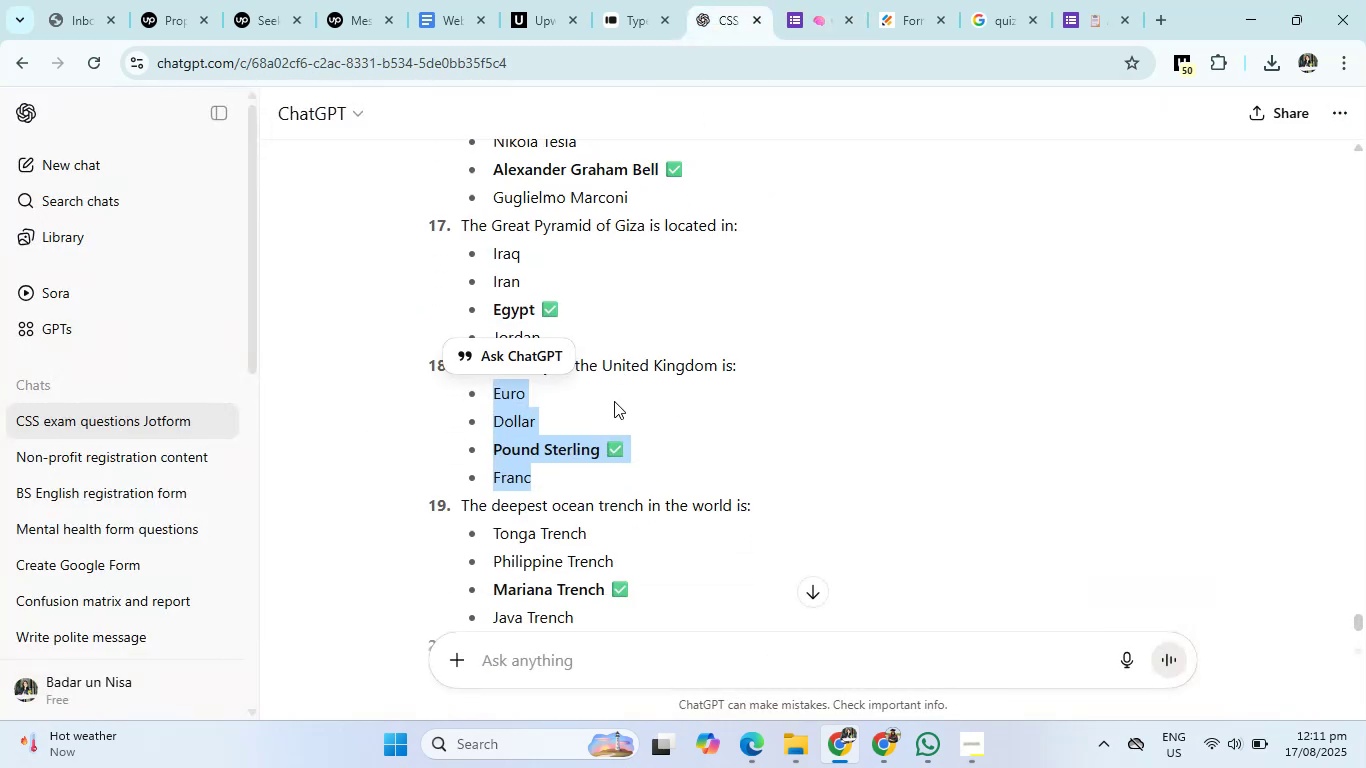 
scroll: coordinate [614, 401], scroll_direction: down, amount: 2.0
 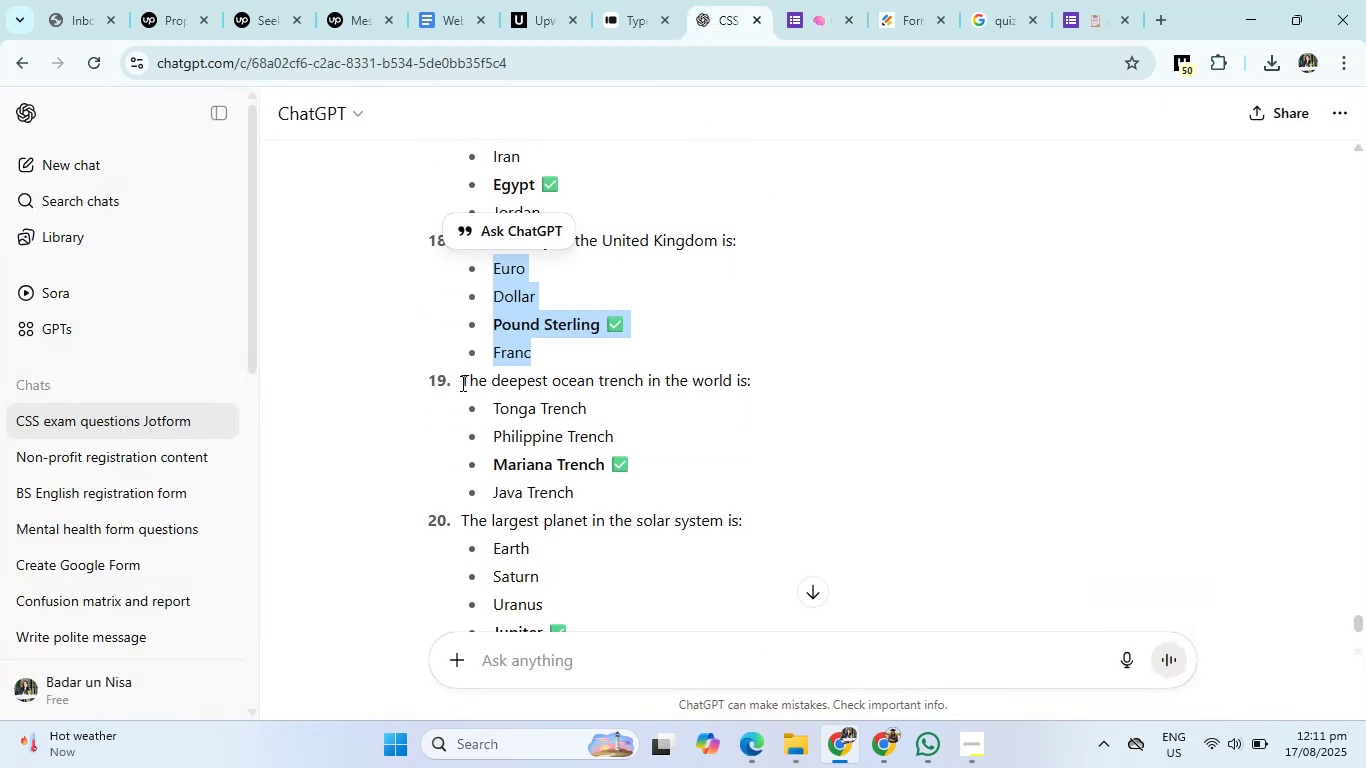 
left_click_drag(start_coordinate=[460, 385], to_coordinate=[778, 387])
 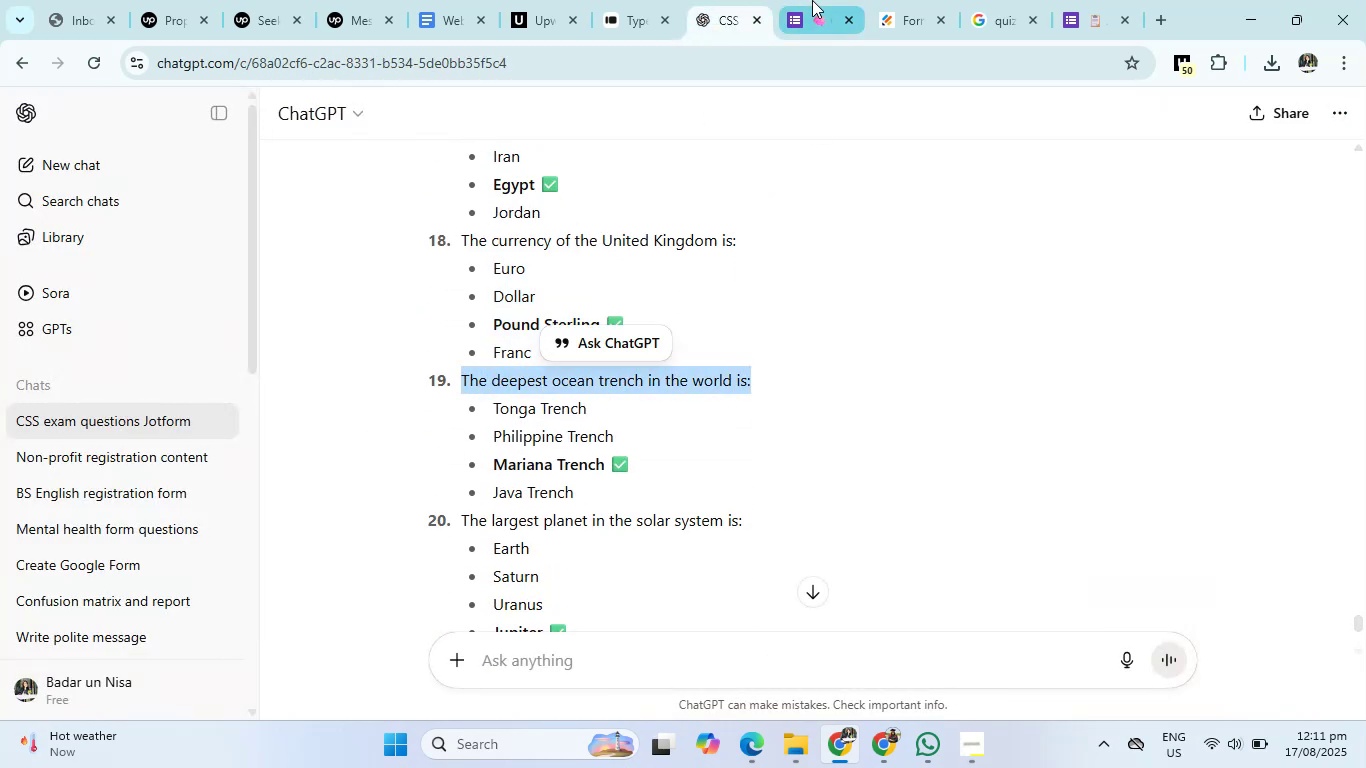 
left_click([812, 0])
 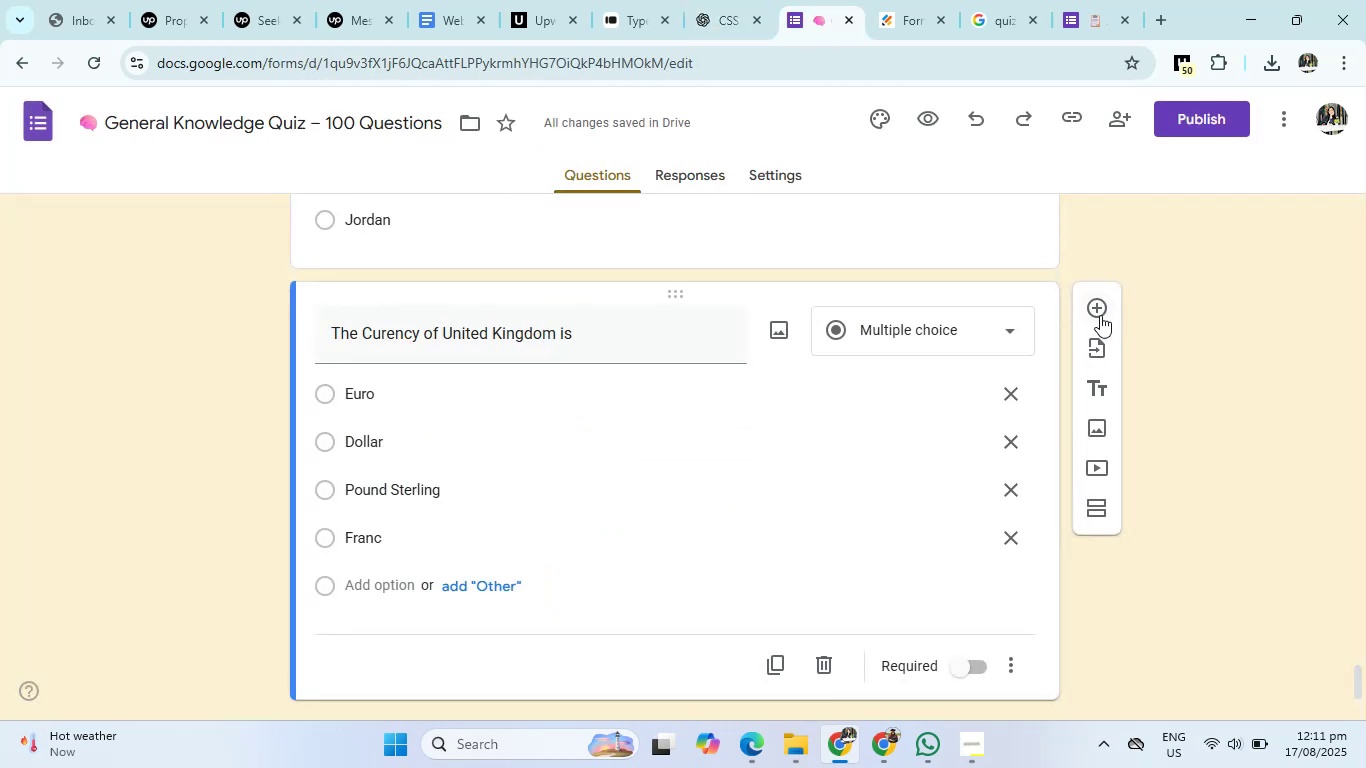 
left_click([1100, 315])
 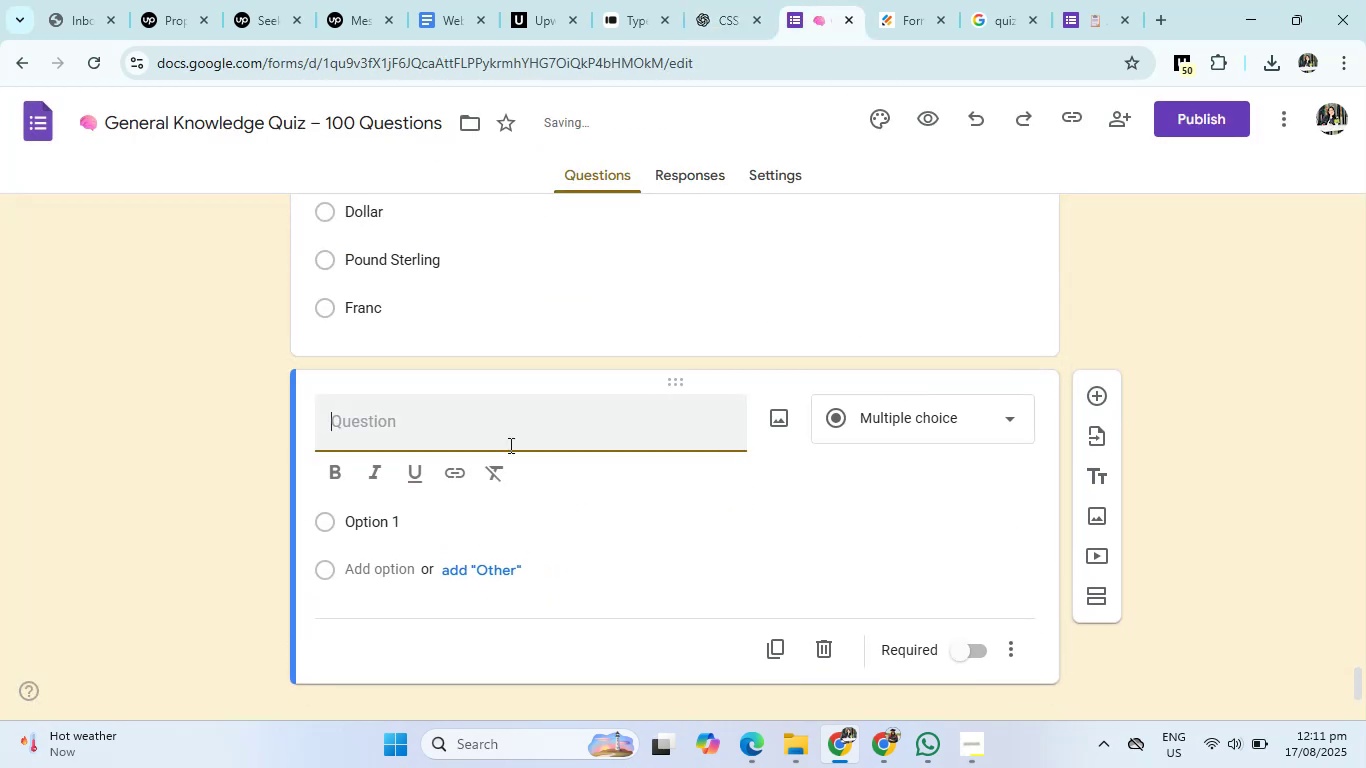 
type(The deepest Ocean)
 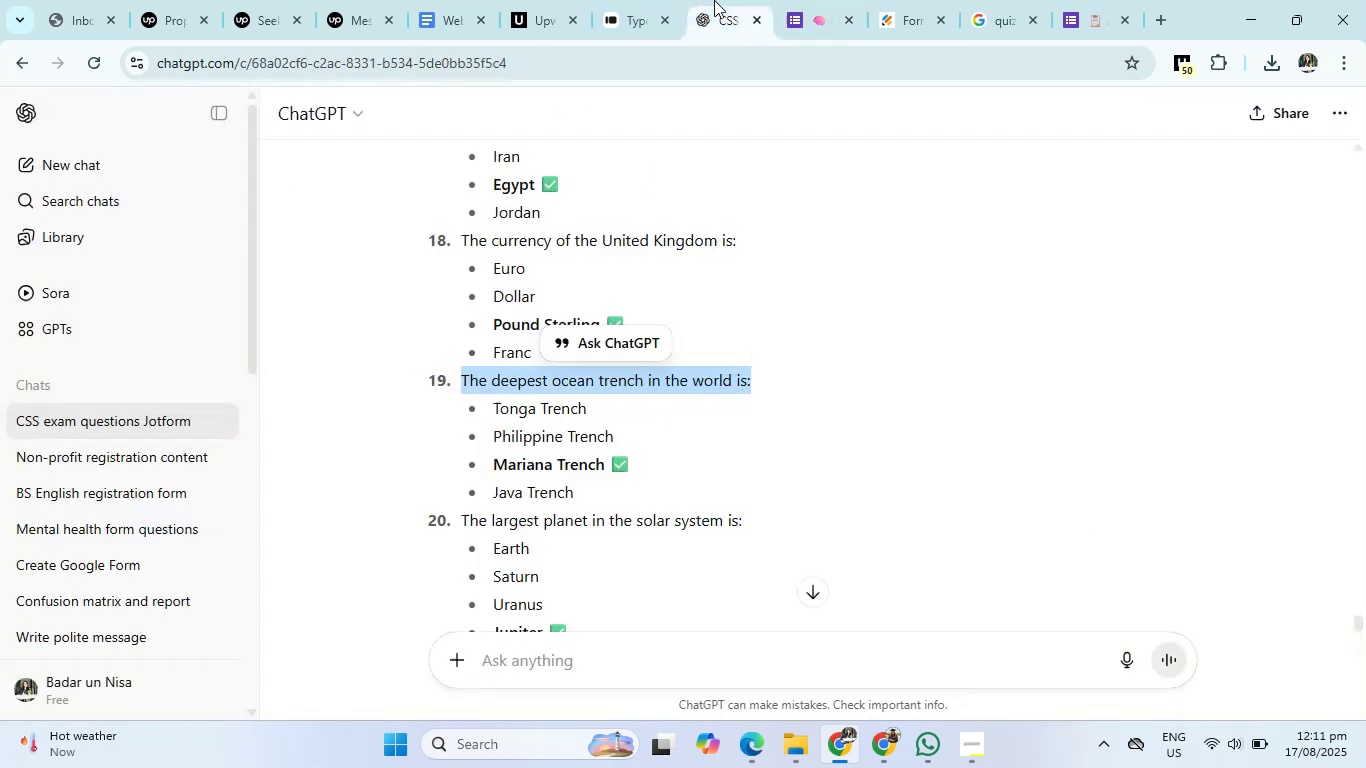 
left_click([714, 0])
 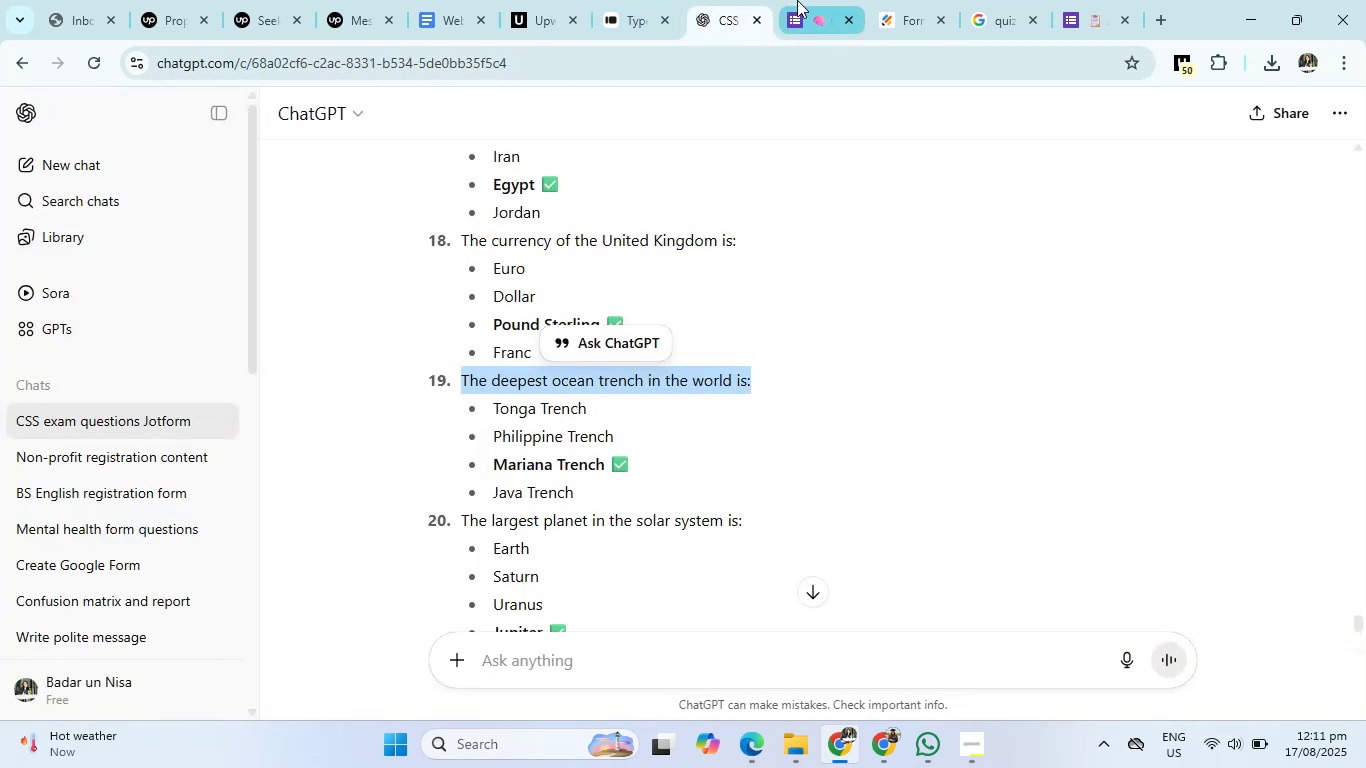 
left_click_drag(start_coordinate=[797, 0], to_coordinate=[800, 20])
 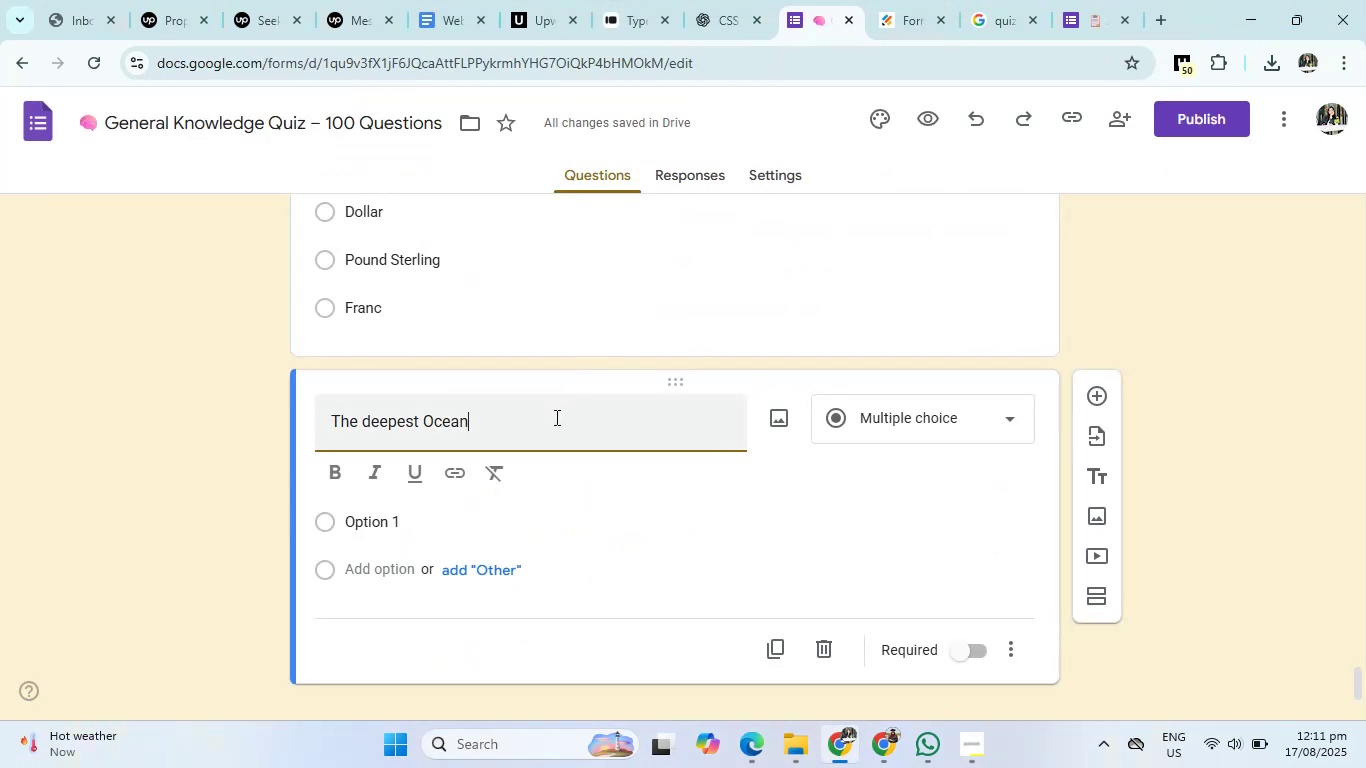 
key(Space)
 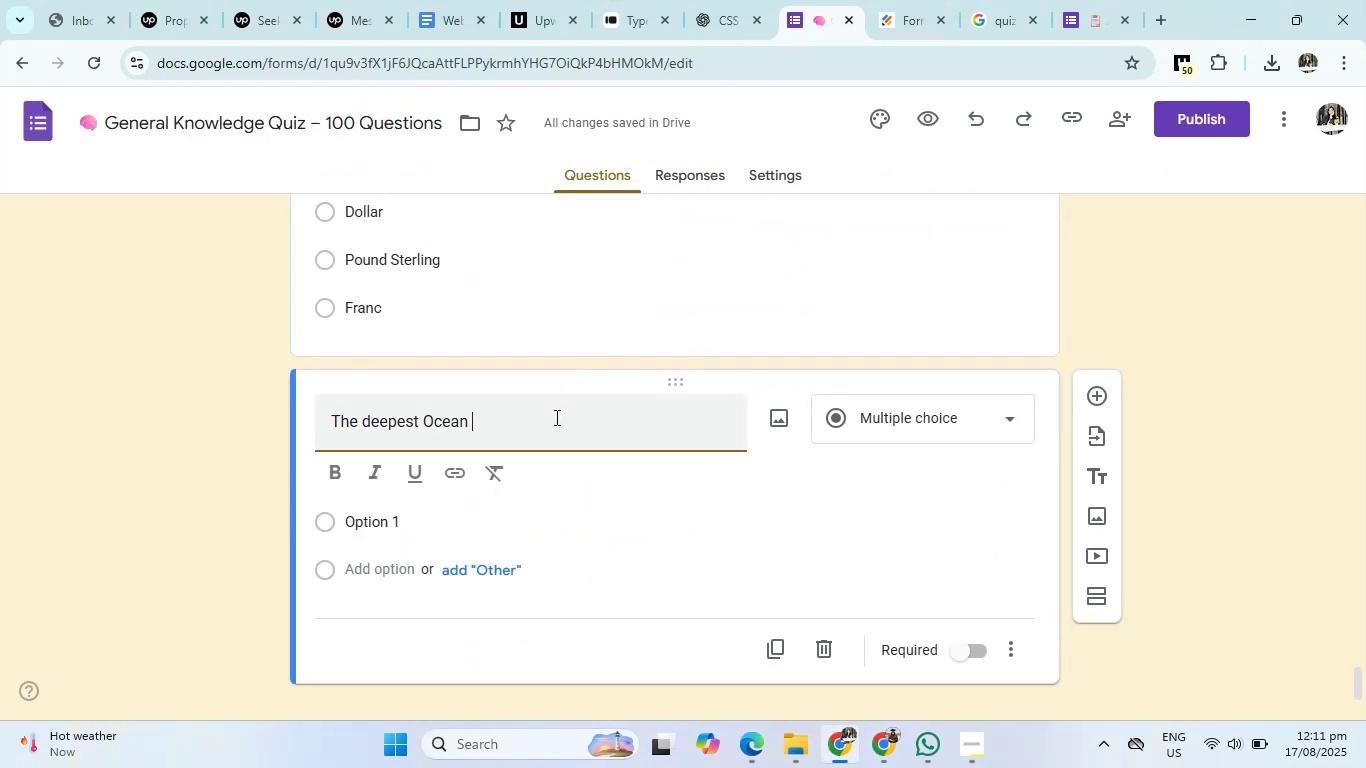 
left_click([555, 417])
 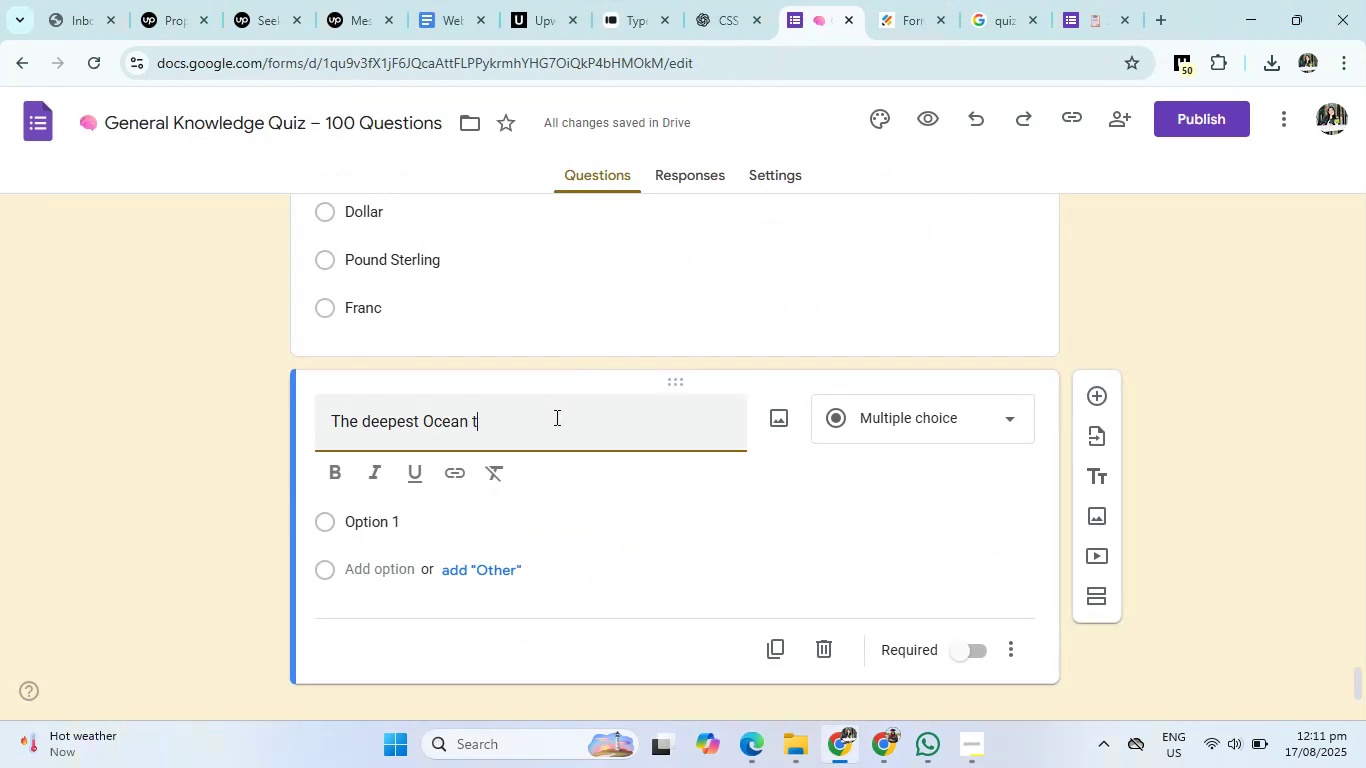 
type(trench in the world is)
 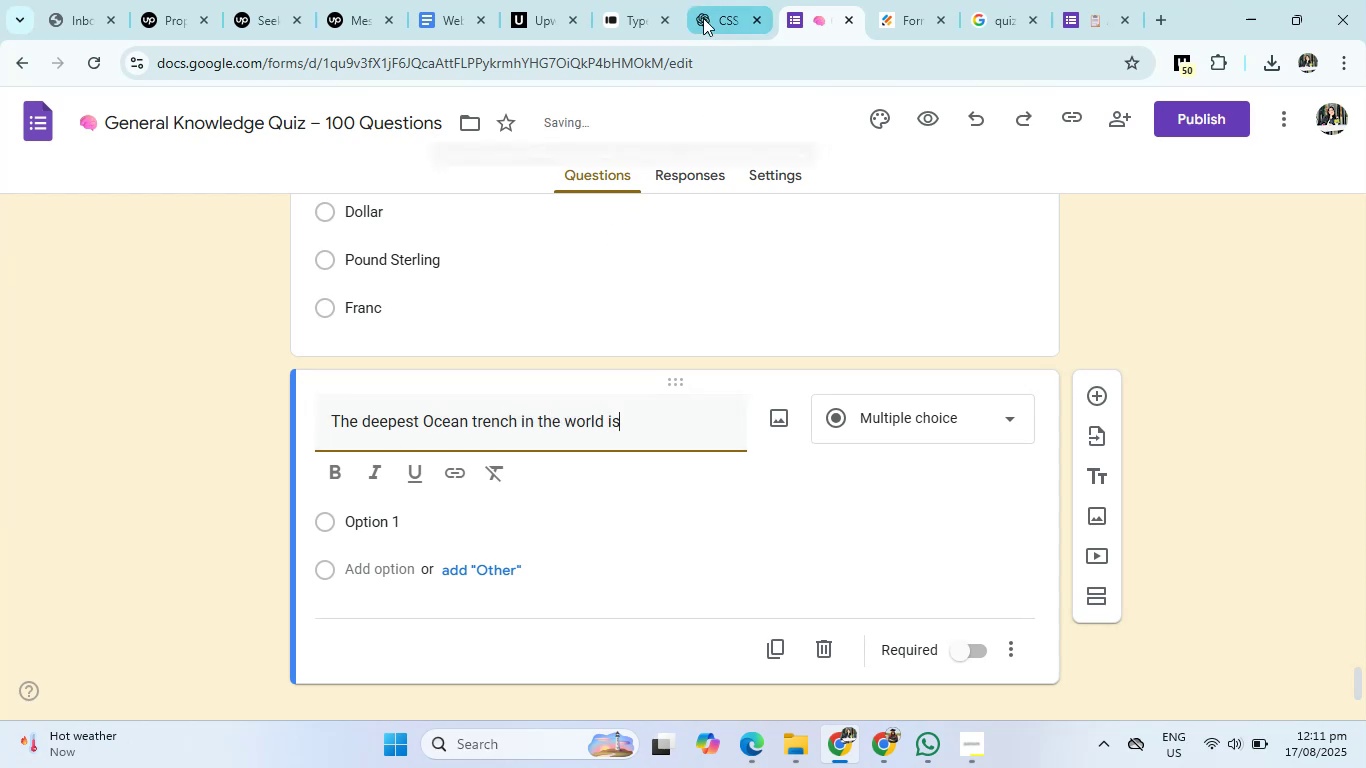 
left_click([703, 18])
 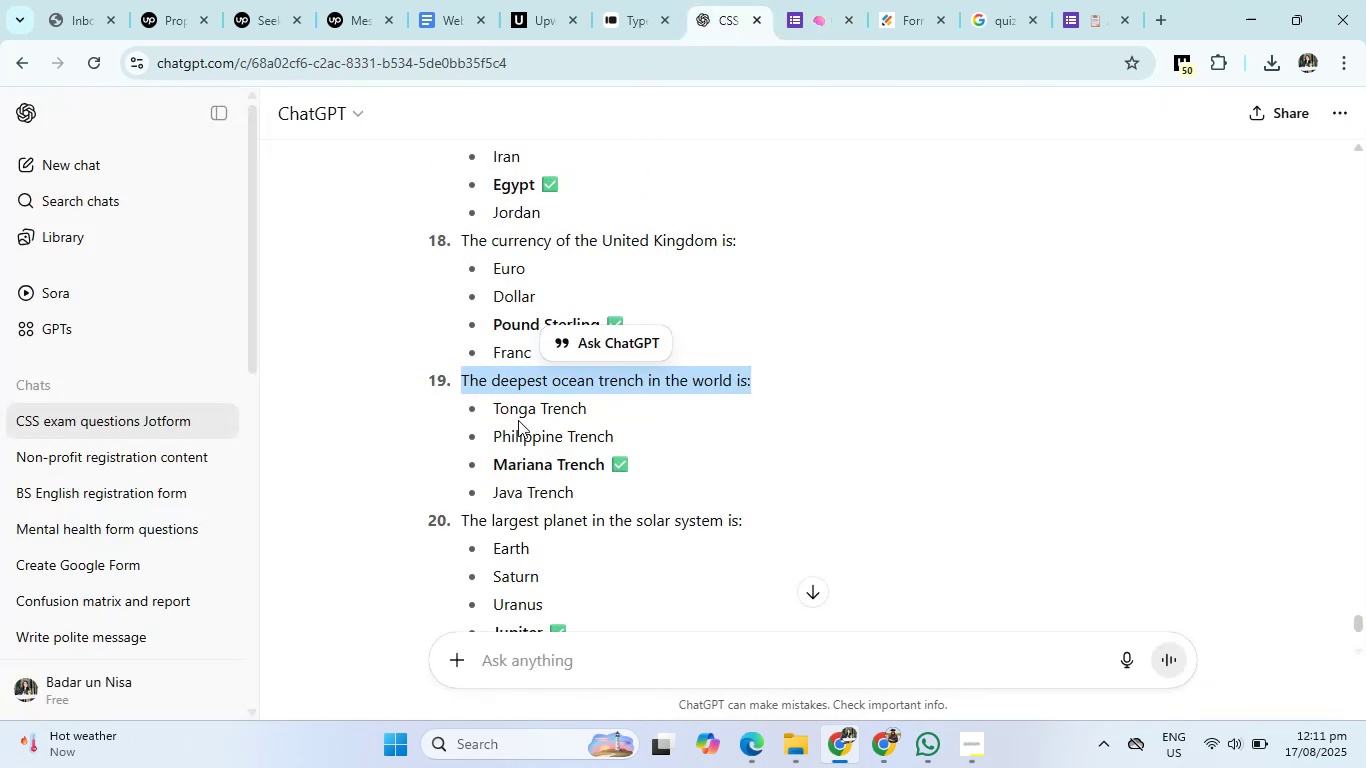 
left_click_drag(start_coordinate=[494, 406], to_coordinate=[576, 488])
 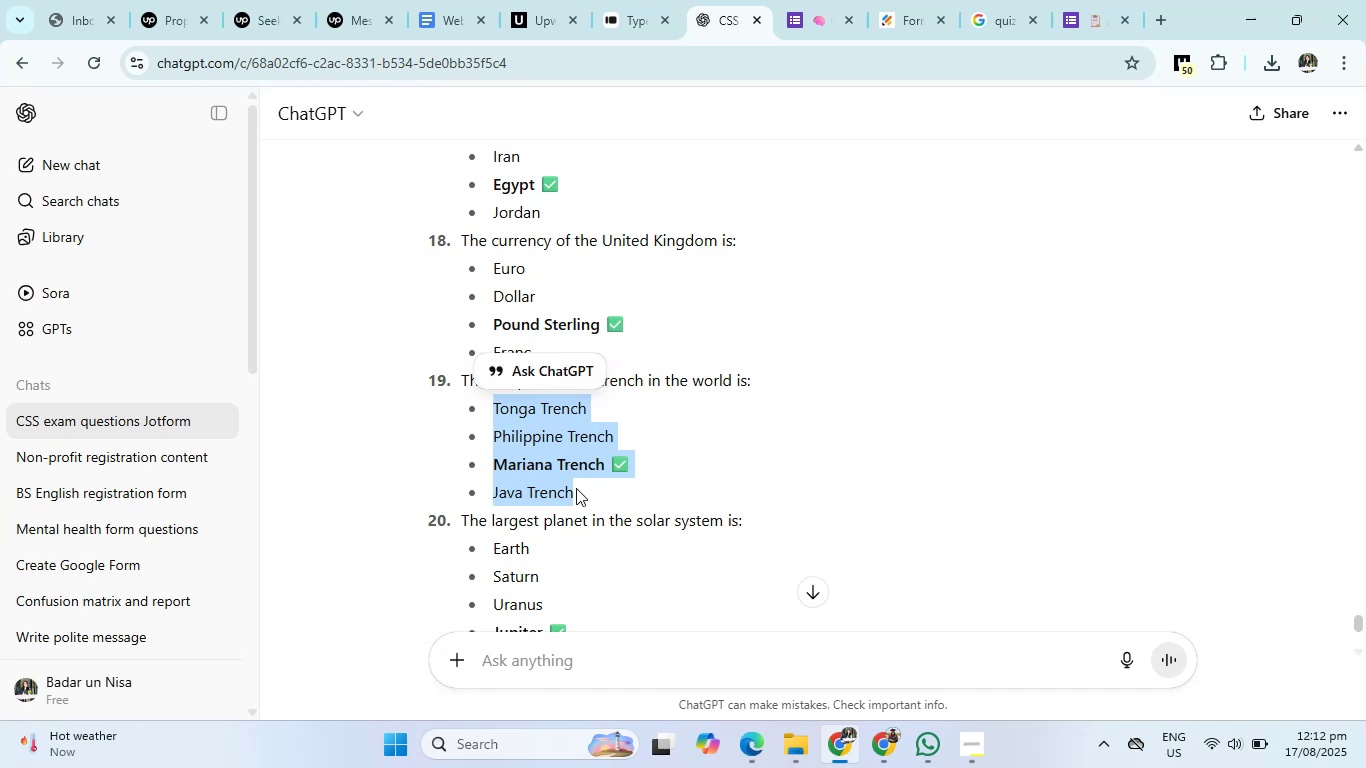 
key(Control+C)
 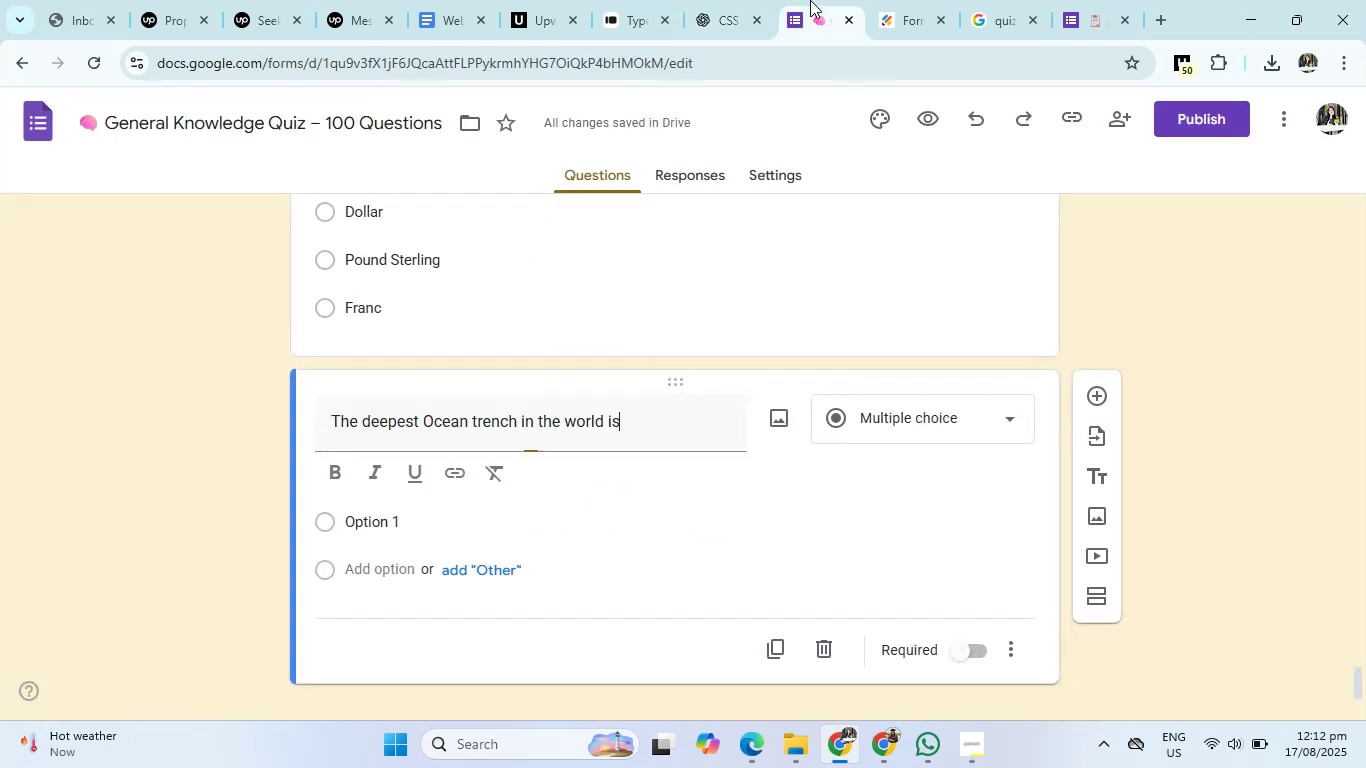 
left_click([810, 0])
 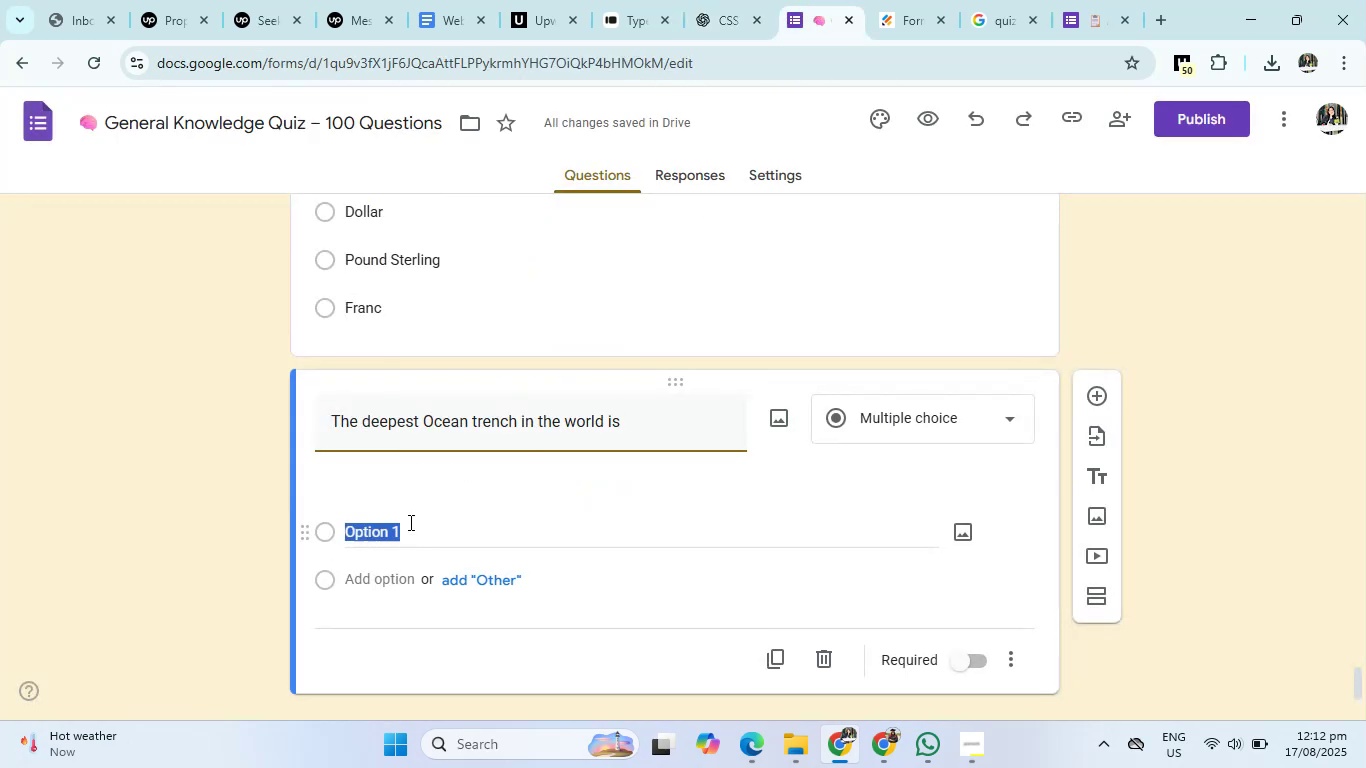 
left_click([409, 522])
 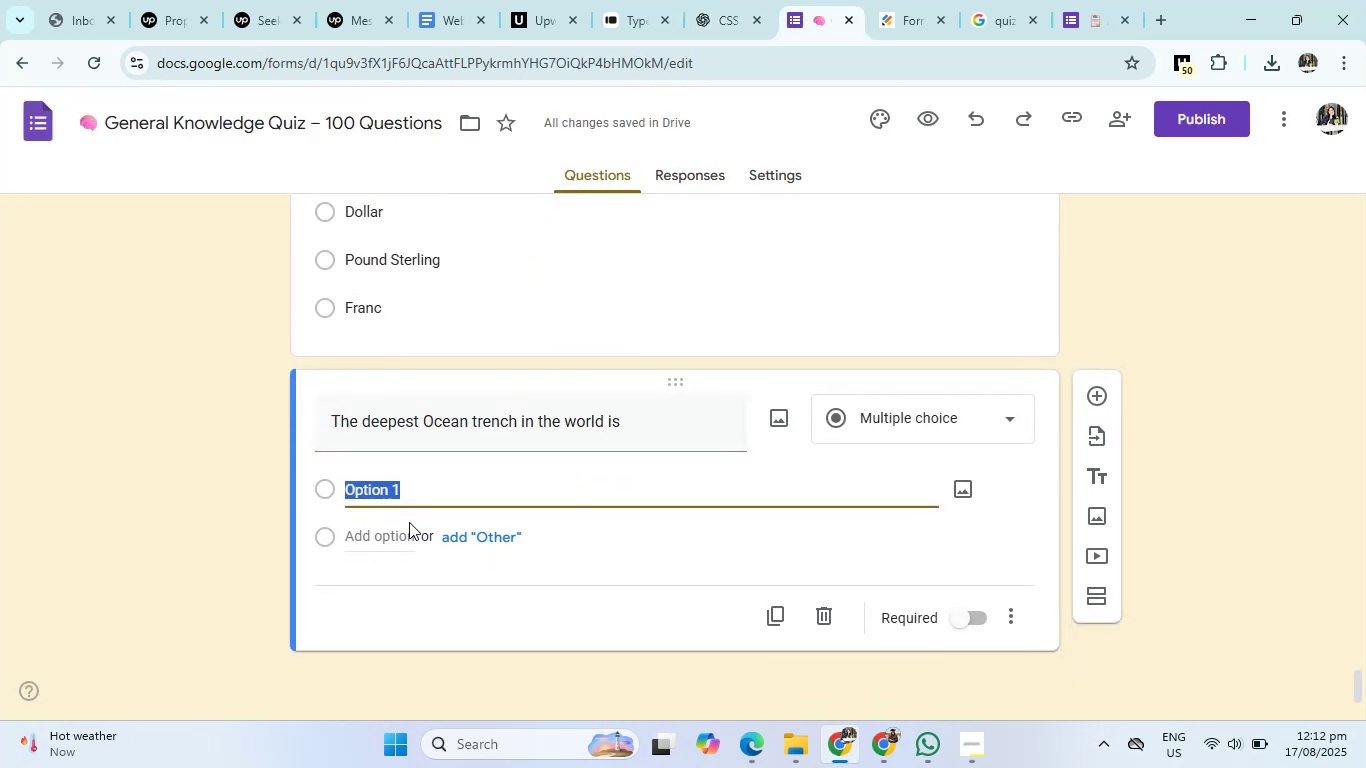 
key(Control+V)
 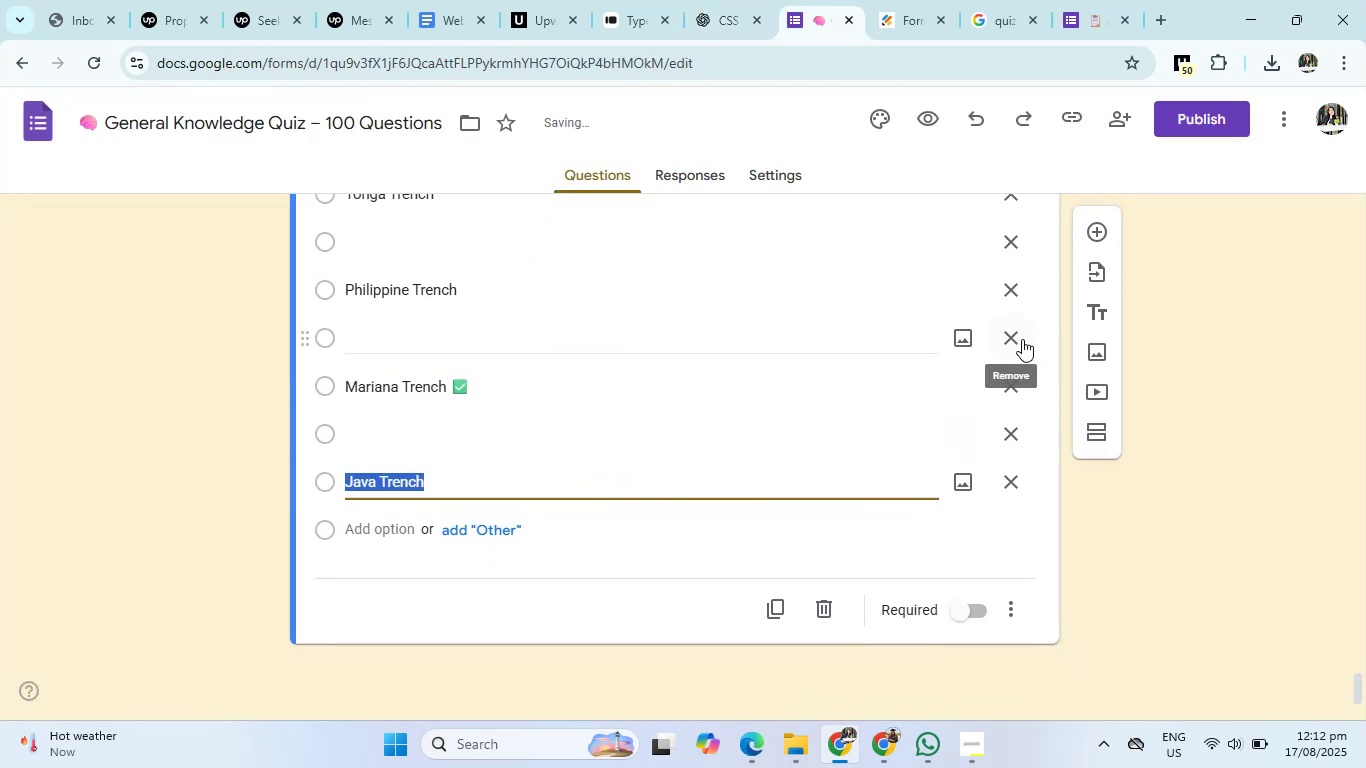 
left_click([1022, 338])
 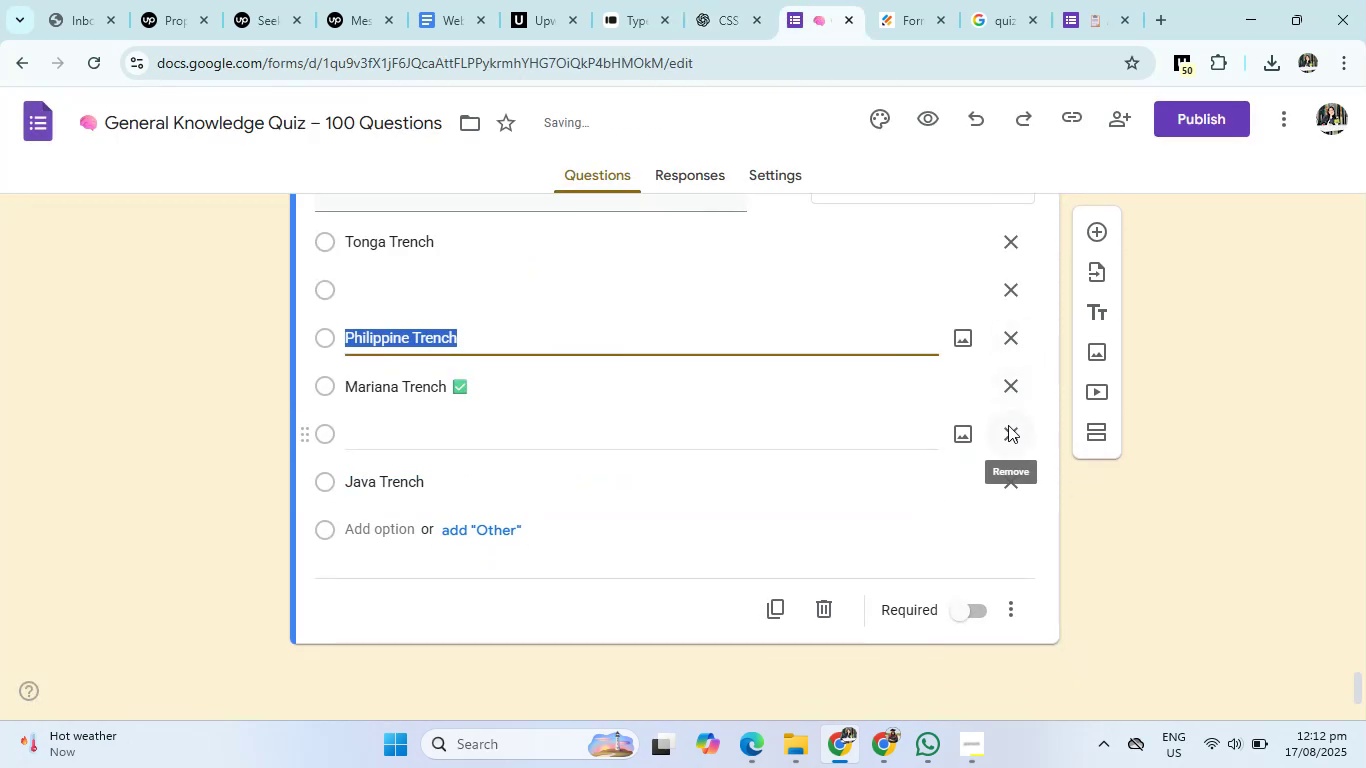 
left_click([1008, 425])
 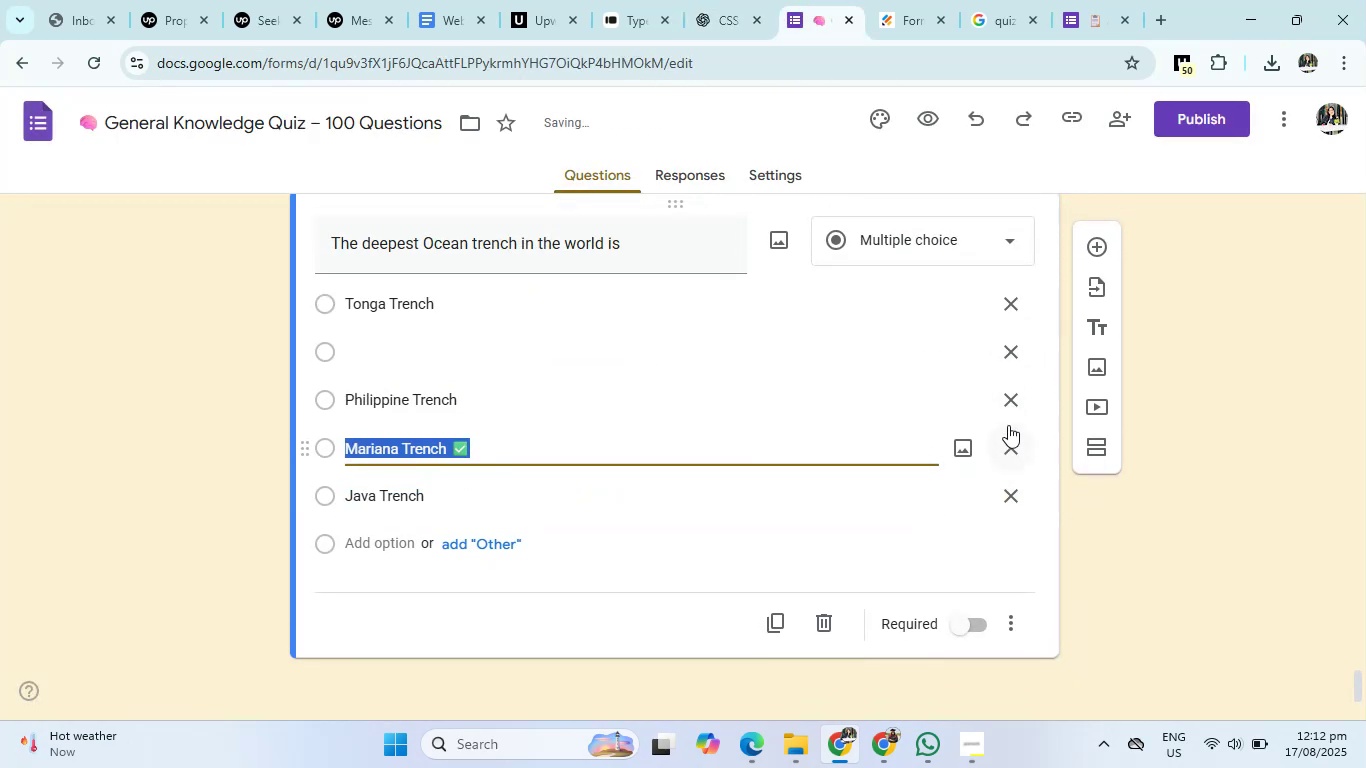 
scroll: coordinate [1008, 425], scroll_direction: up, amount: 1.0
 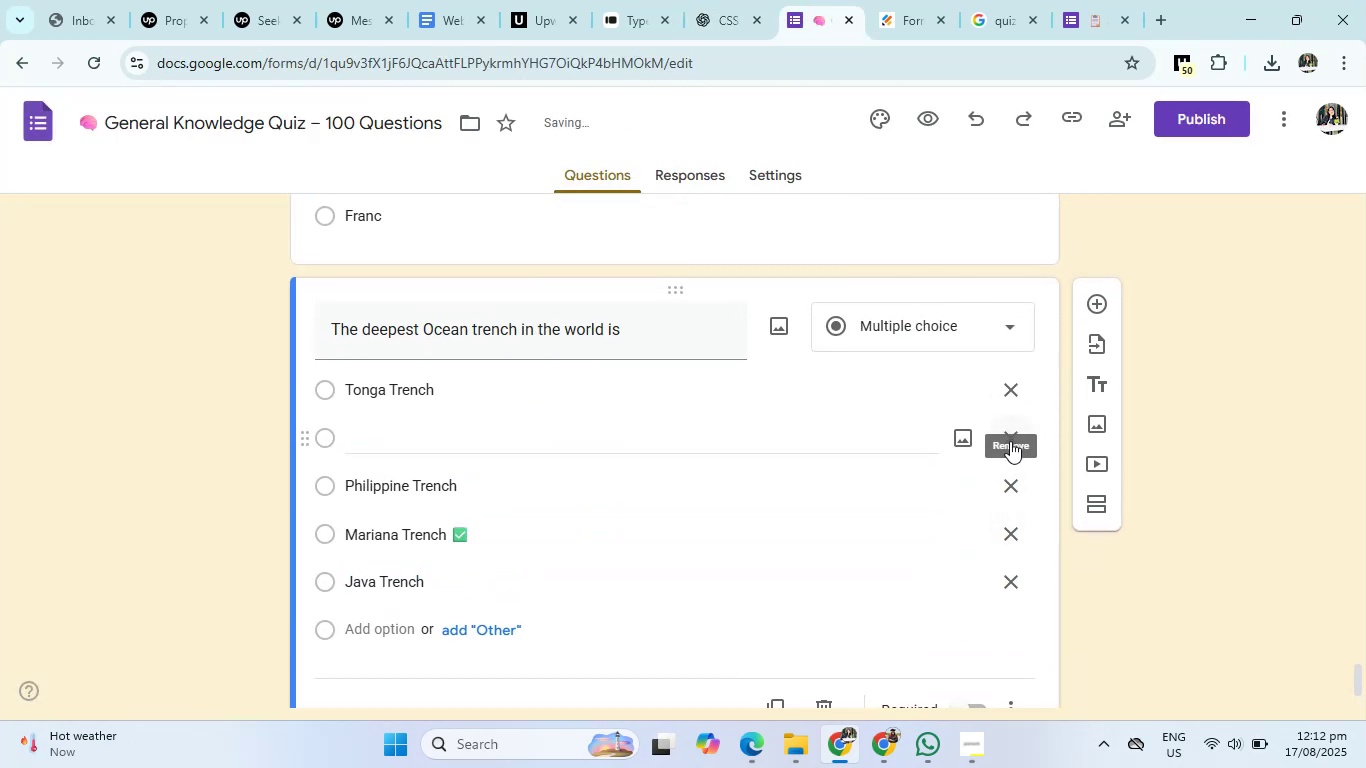 
left_click([1010, 441])
 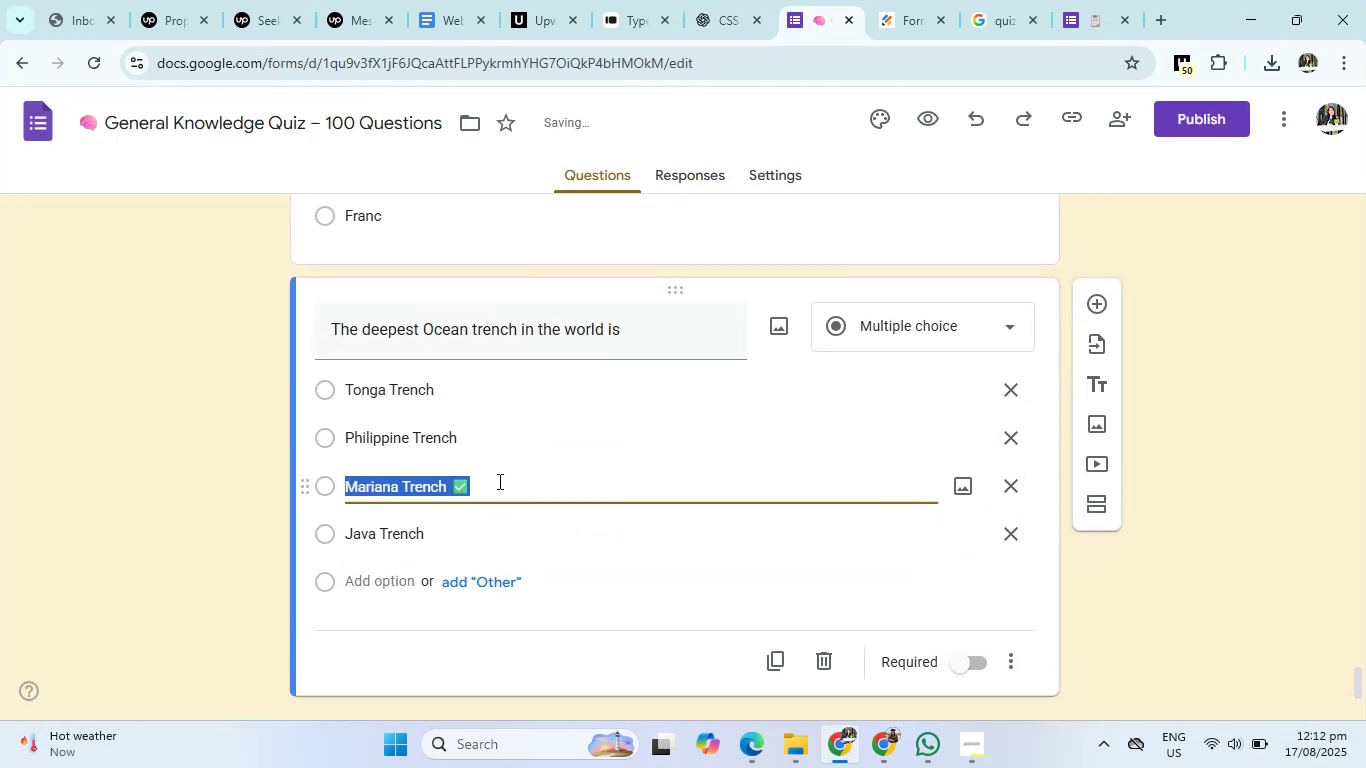 
double_click([498, 481])
 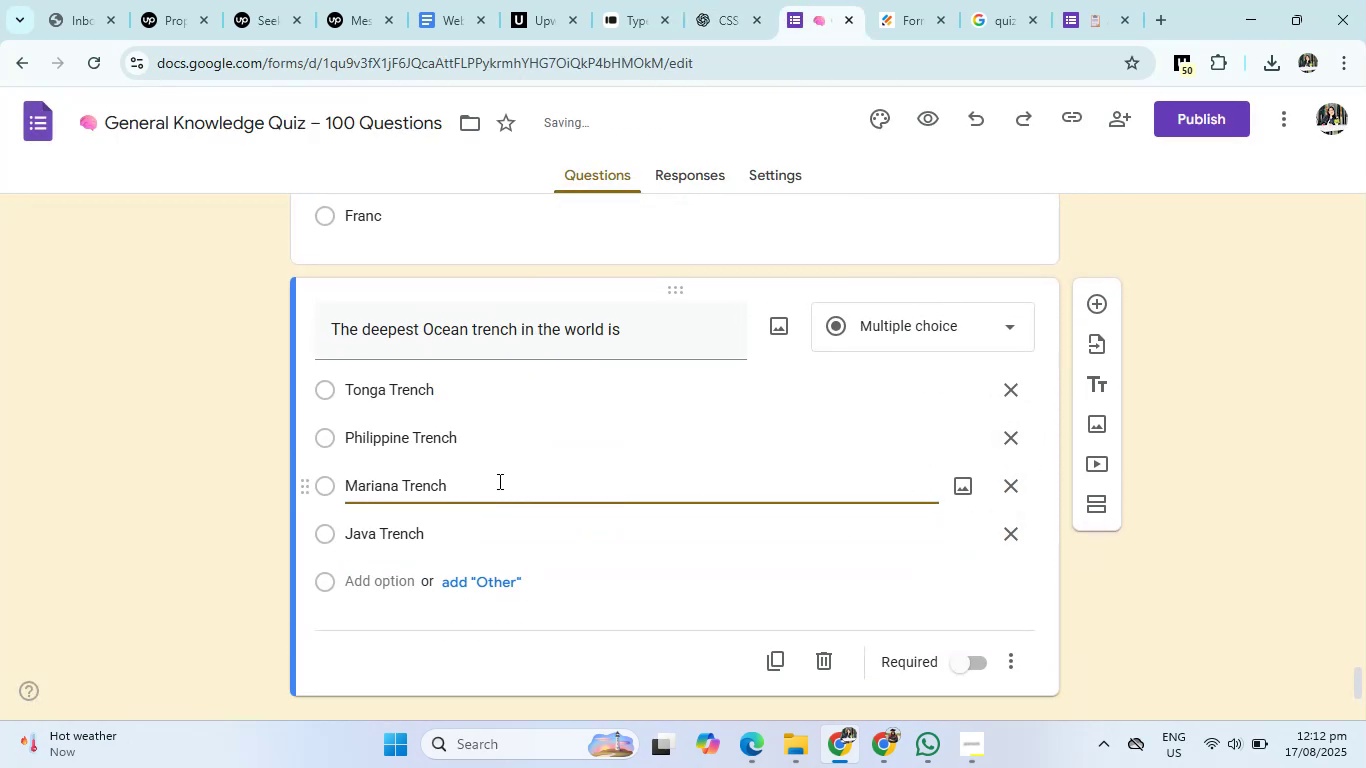 
key(Backspace)
 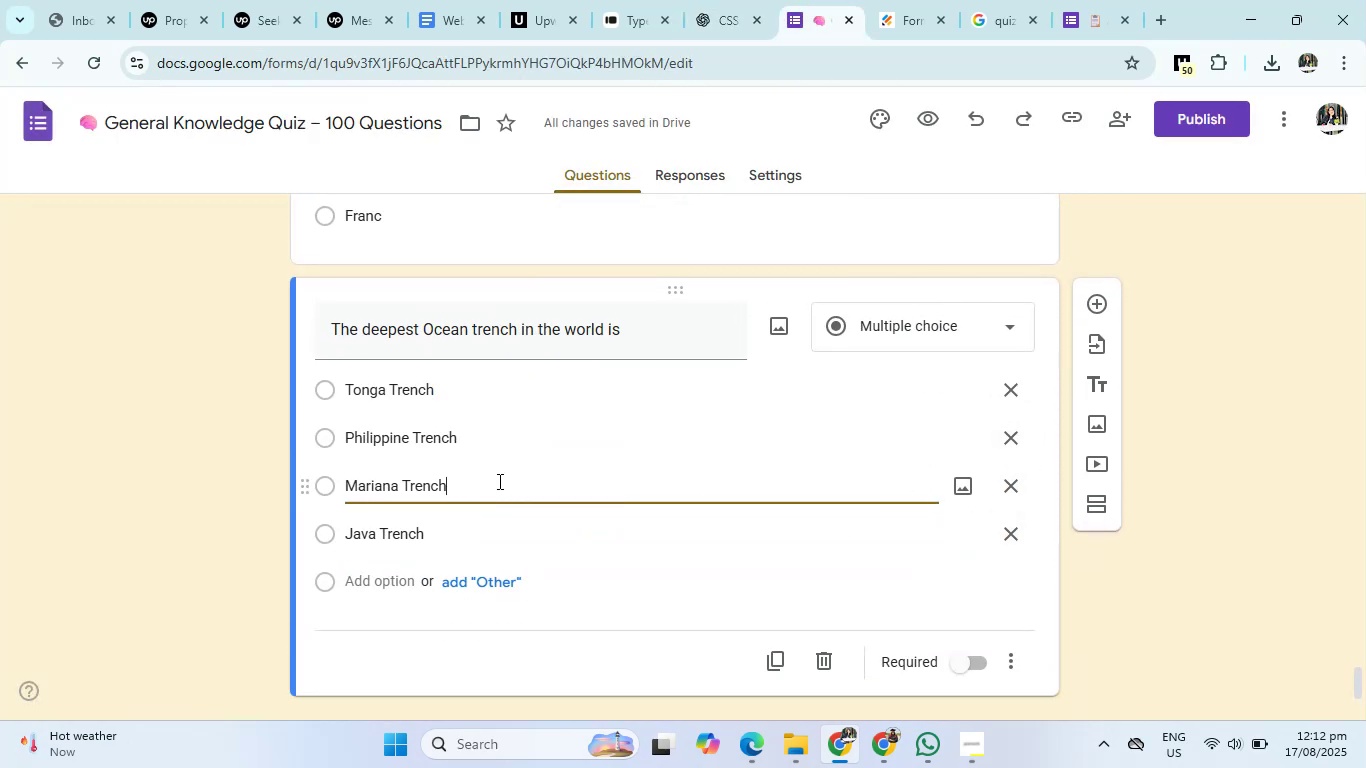 
key(Backspace)
 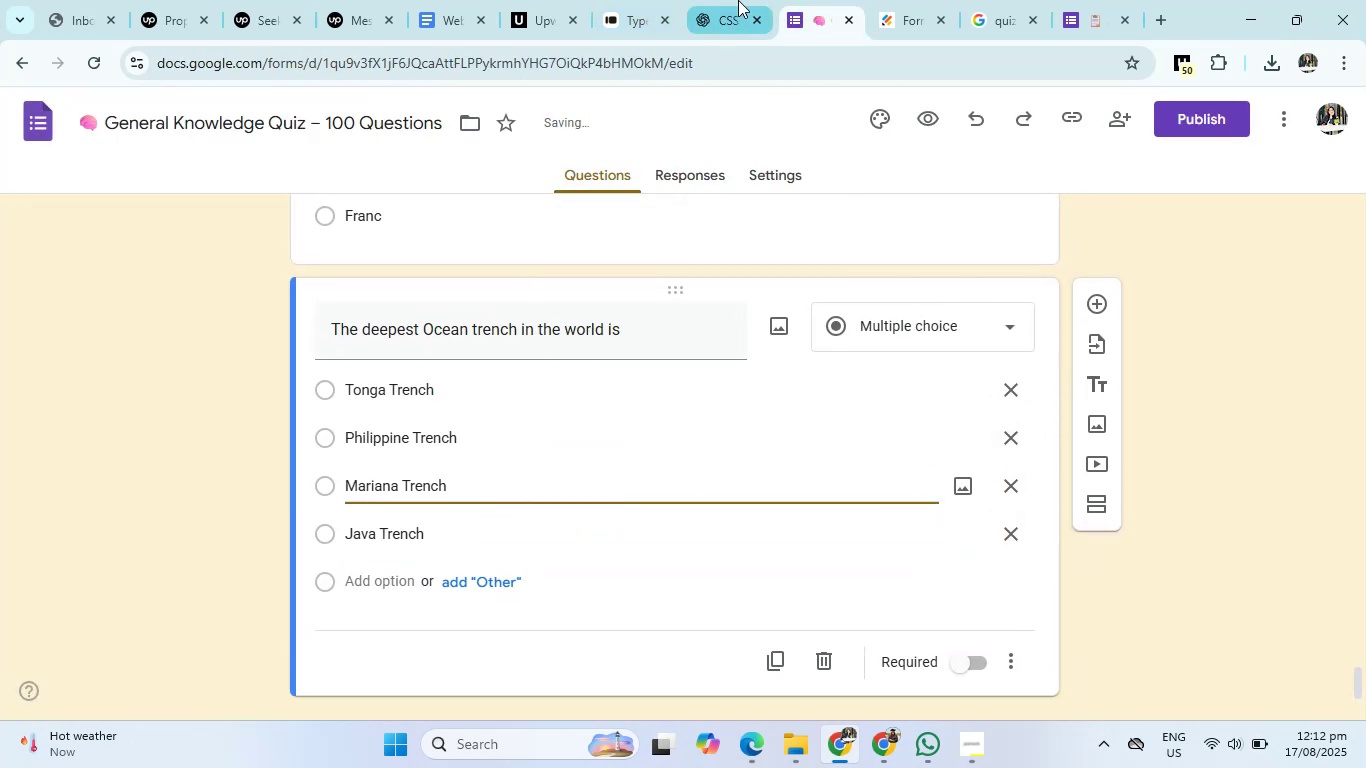 
left_click([738, 0])
 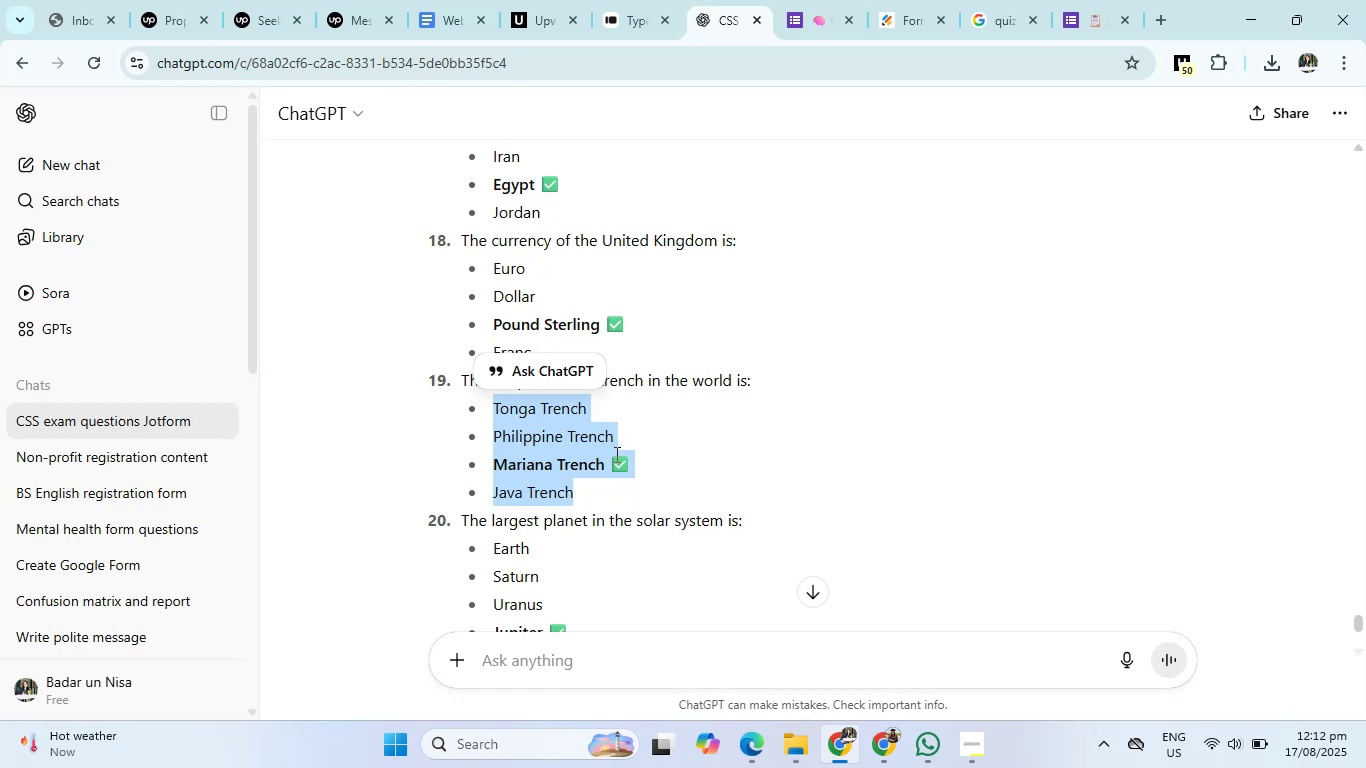 
scroll: coordinate [615, 454], scroll_direction: down, amount: 1.0
 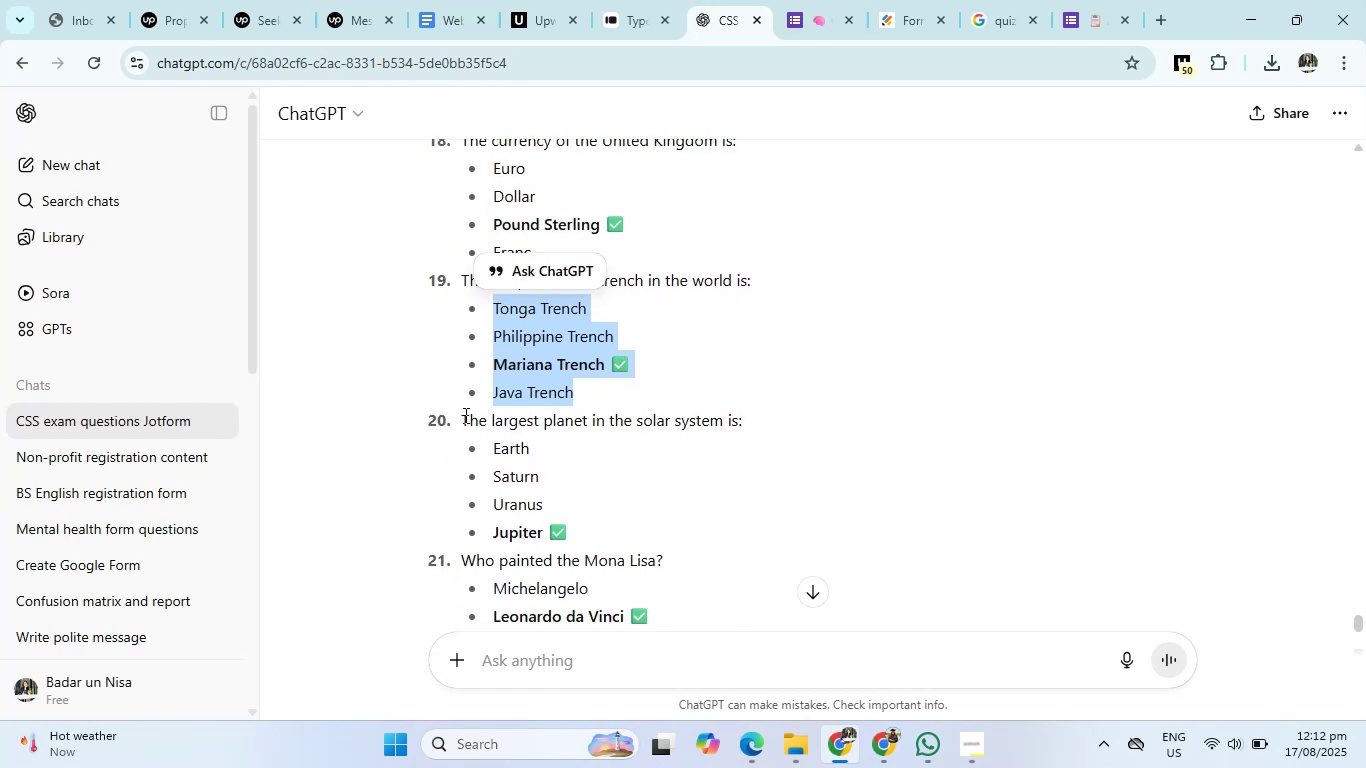 
left_click_drag(start_coordinate=[462, 418], to_coordinate=[803, 425])
 